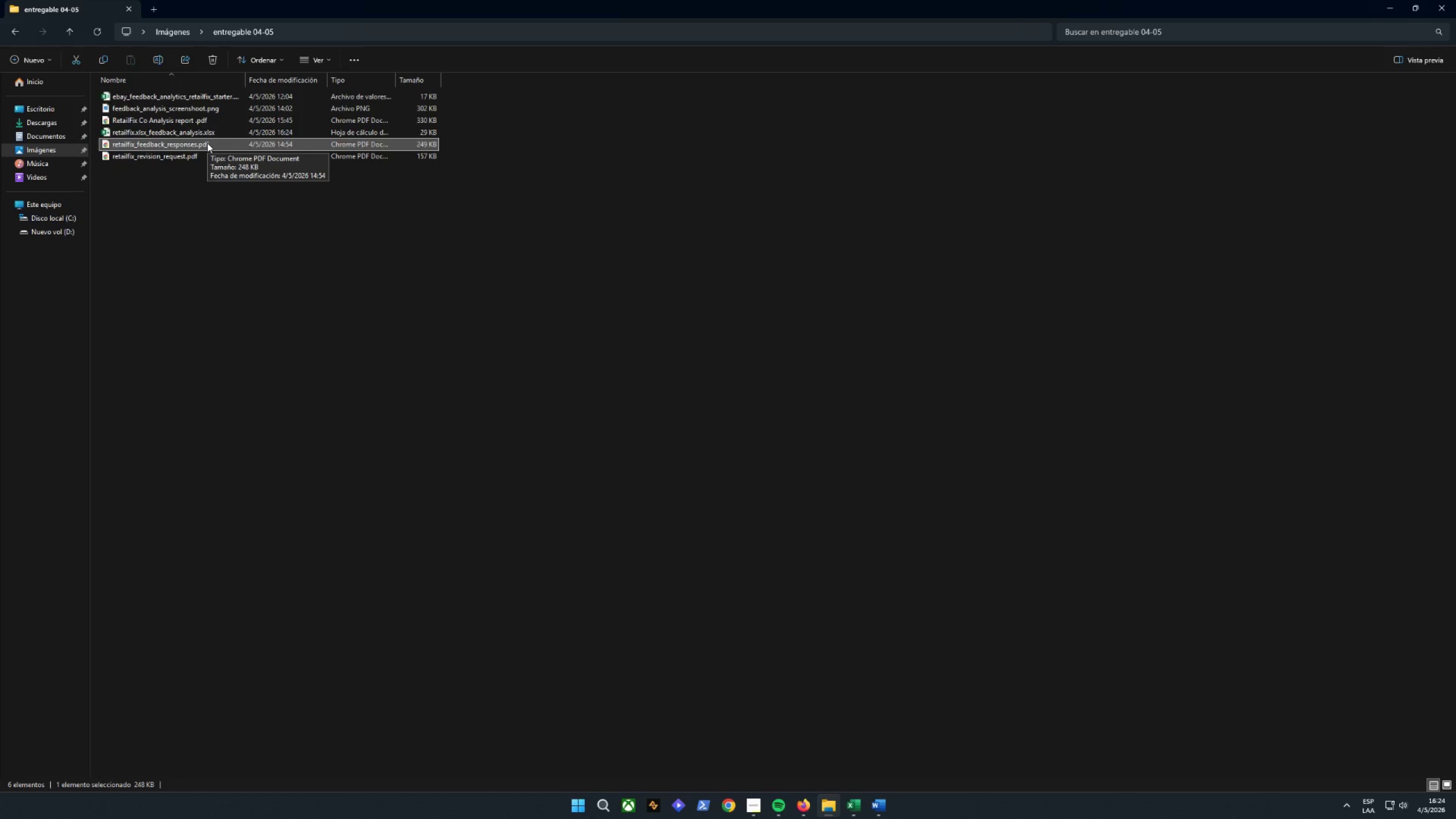 
left_click([207, 143])
 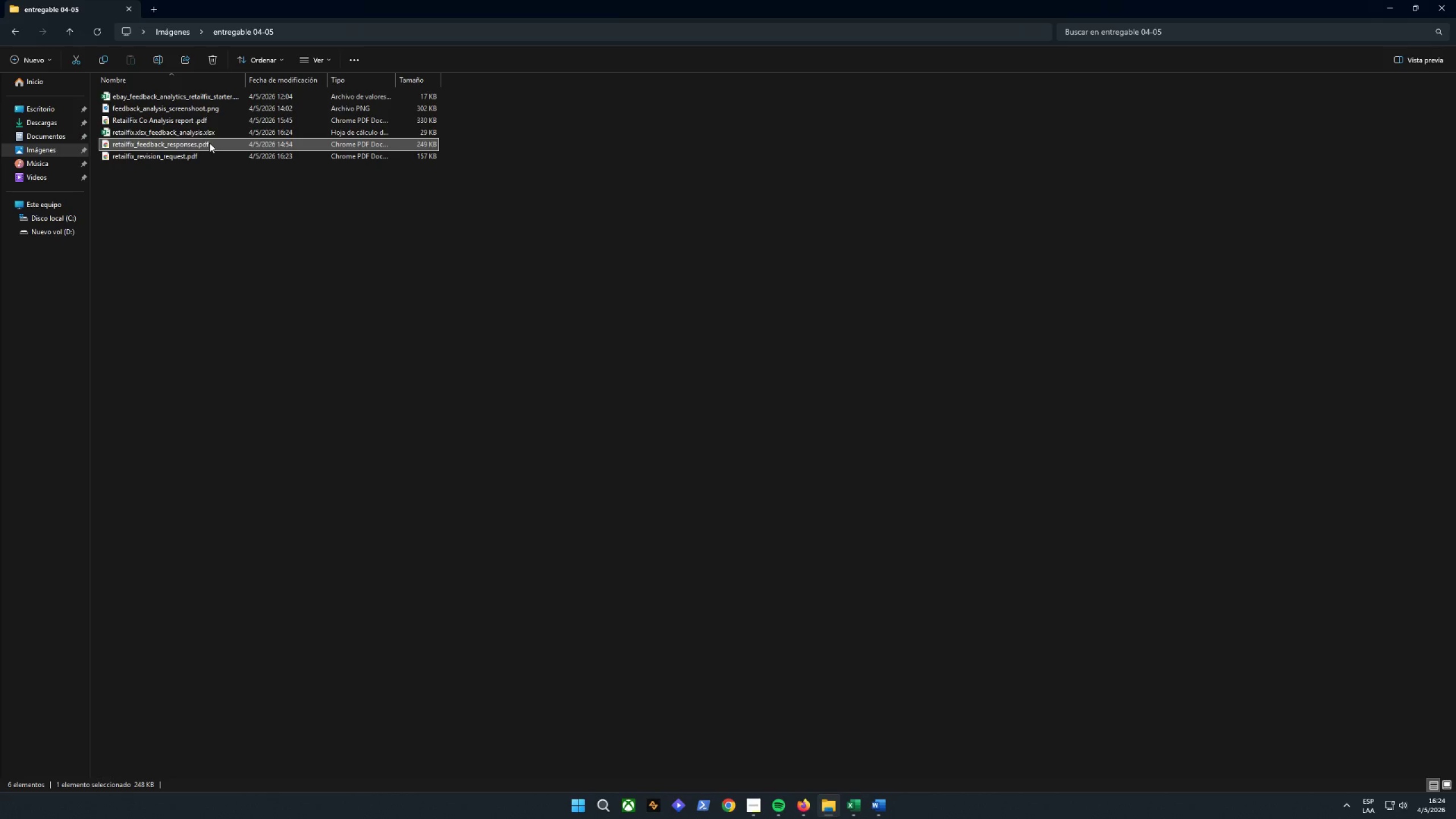 
double_click([209, 143])
 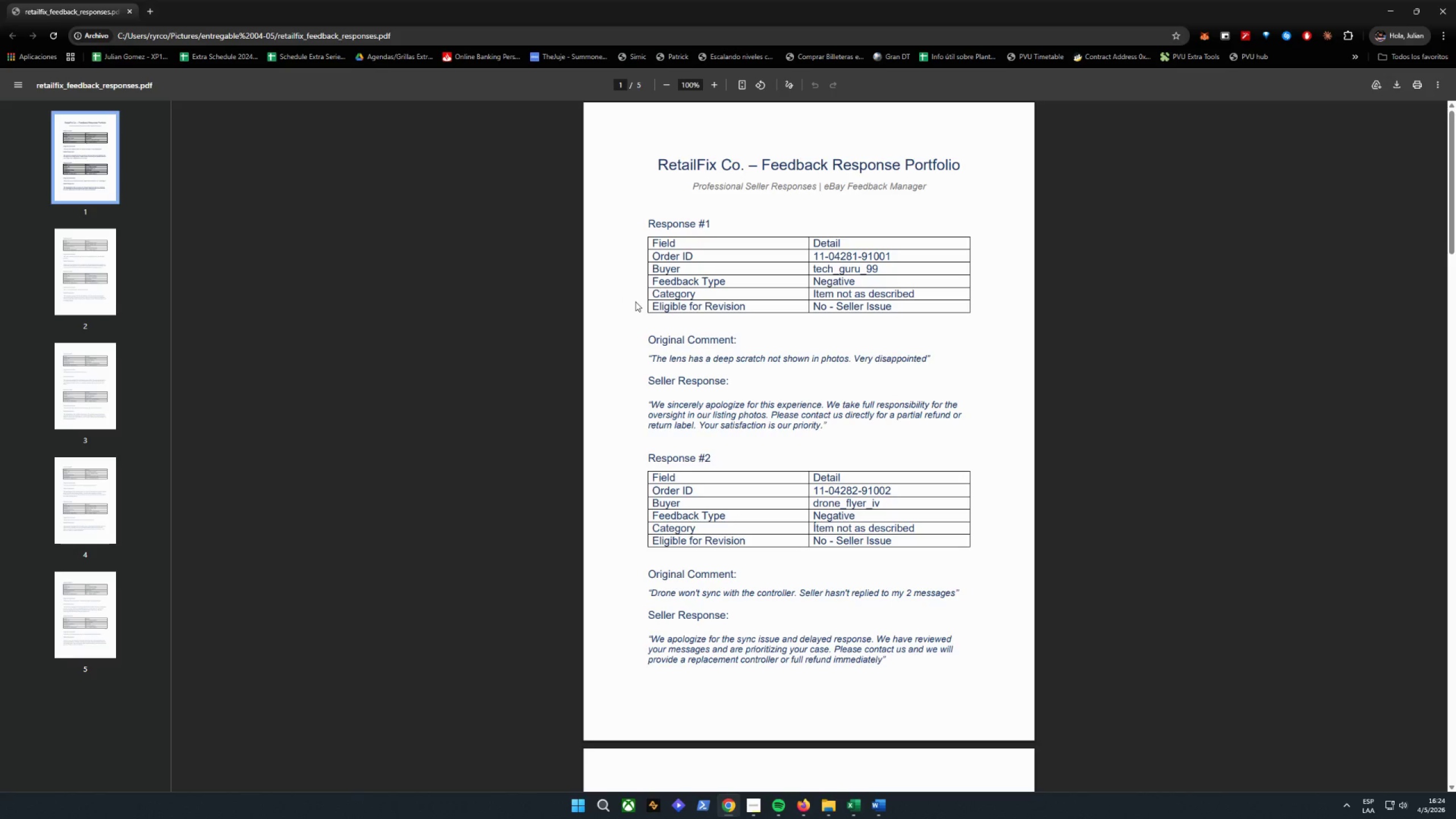 
scroll: coordinate [638, 334], scroll_direction: down, amount: 28.0
 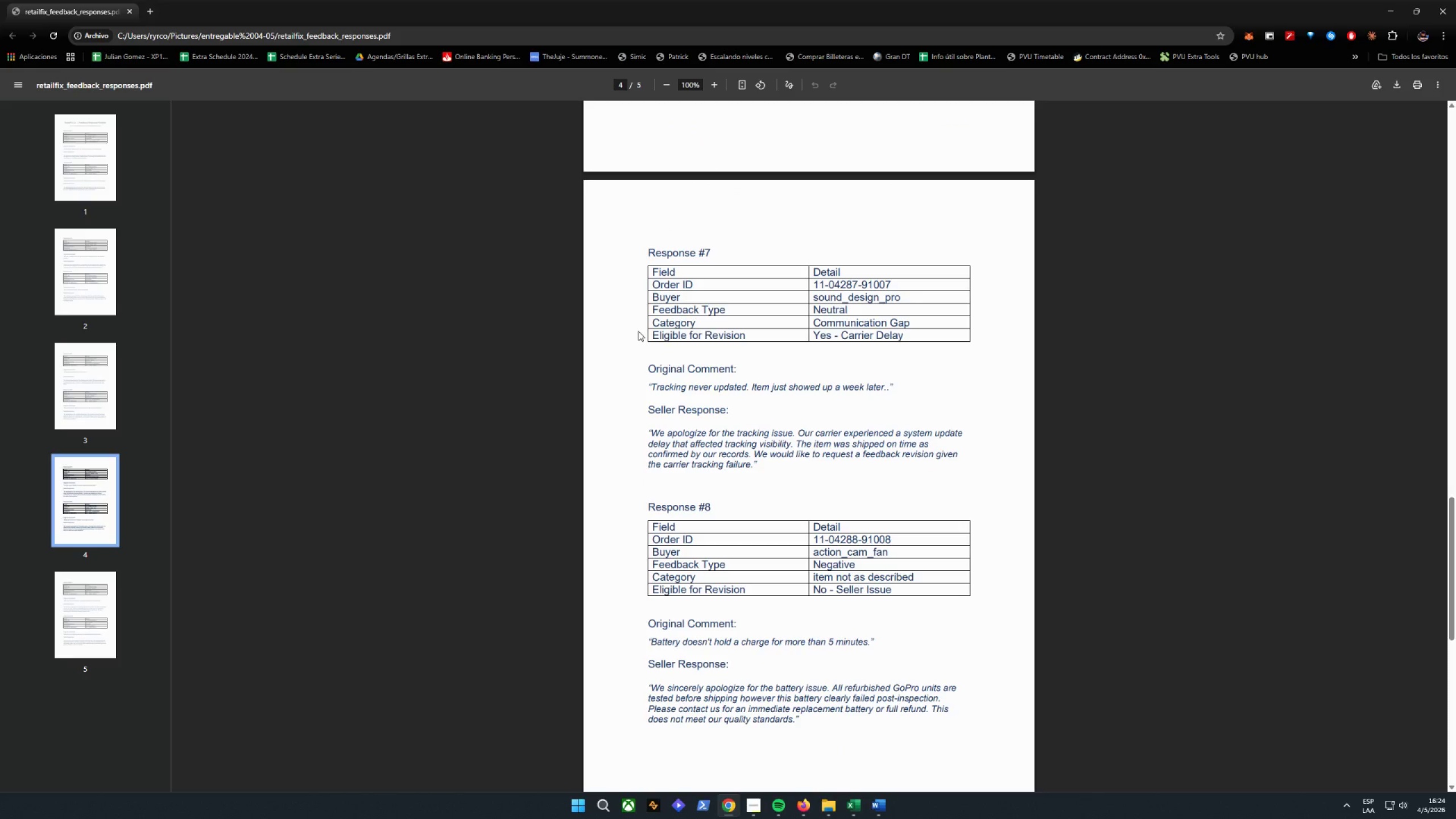 
scroll: coordinate [638, 330], scroll_direction: up, amount: 6.0
 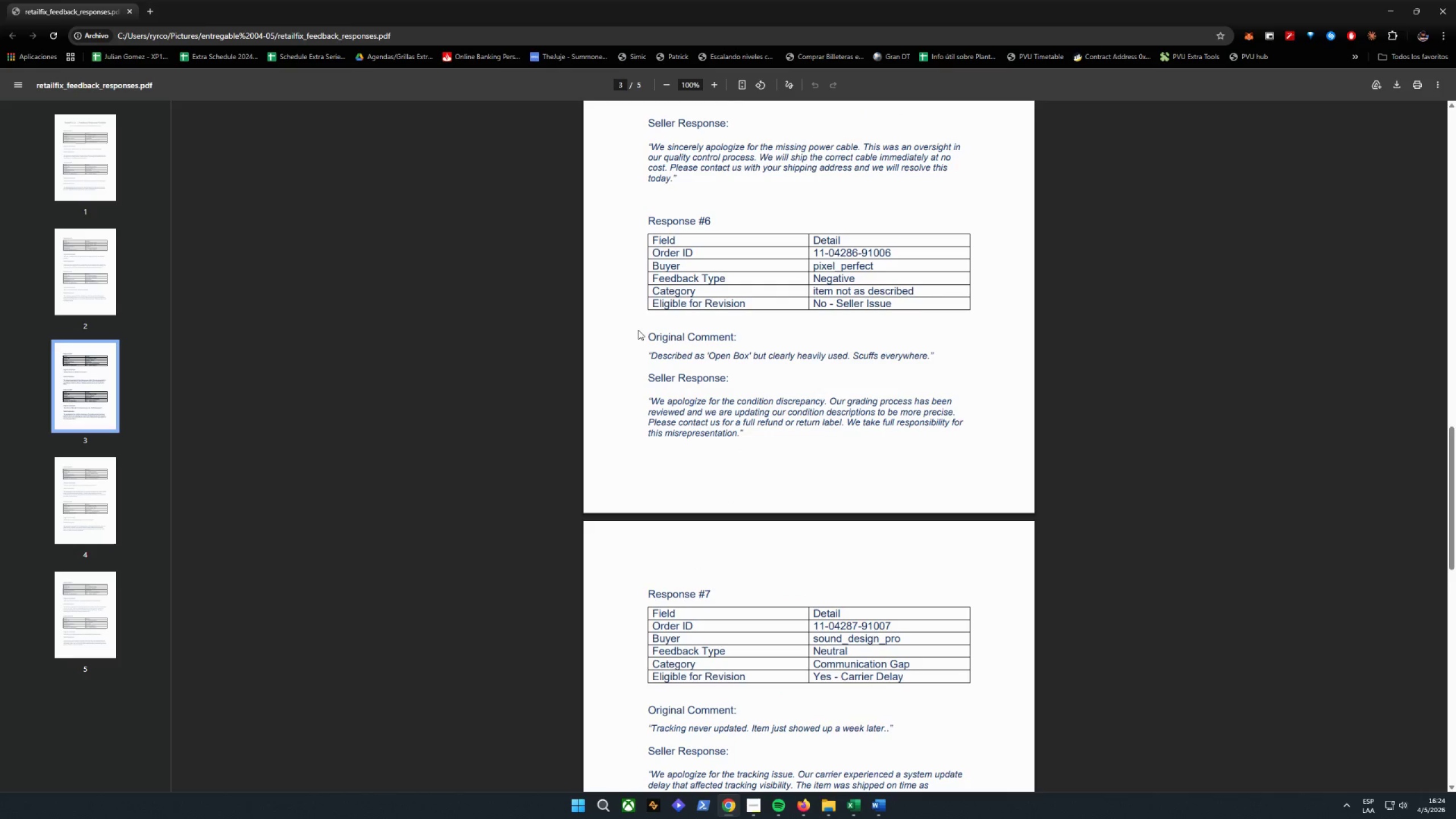 
scroll: coordinate [638, 330], scroll_direction: down, amount: 25.0
 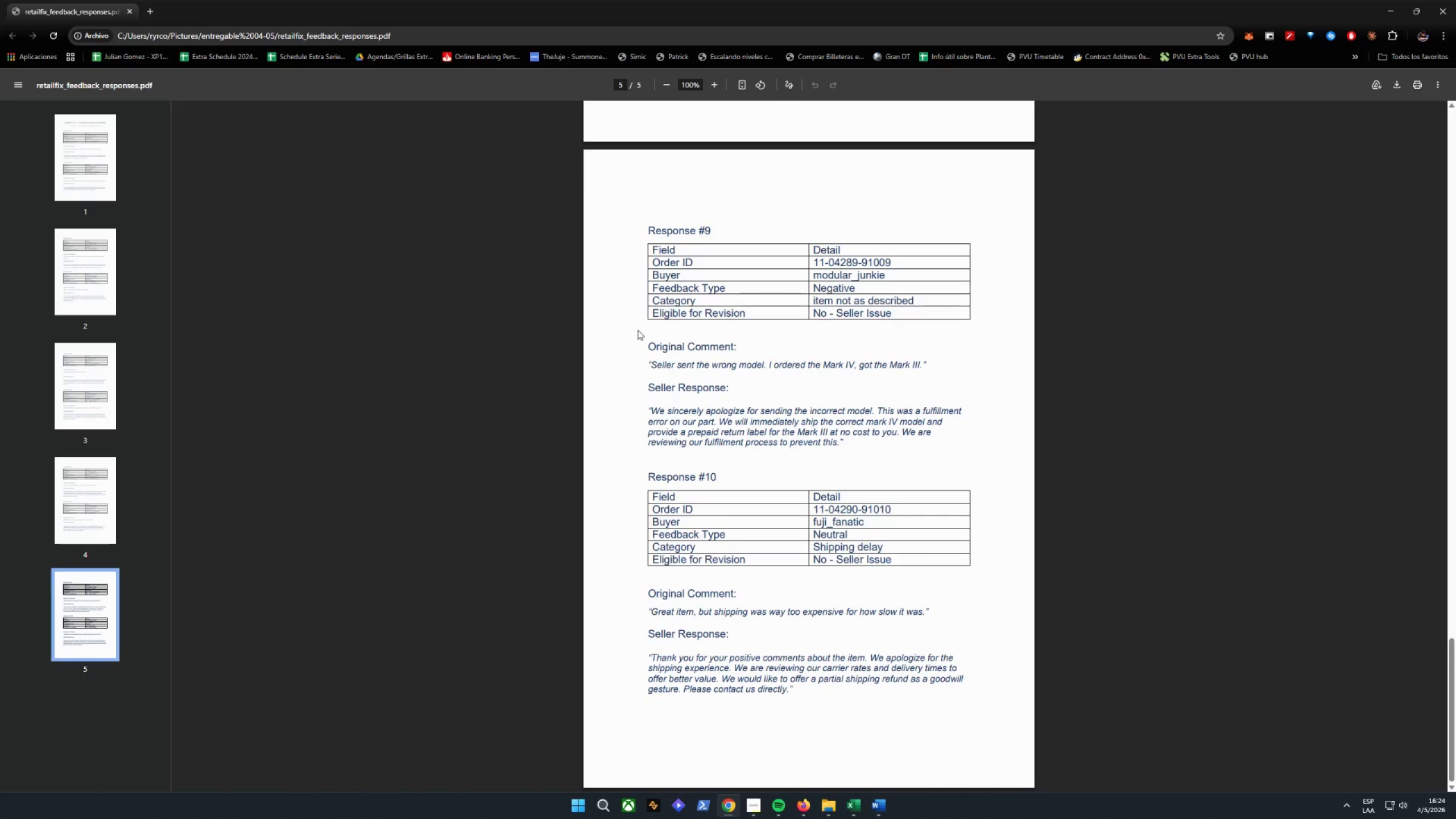 
scroll: coordinate [639, 333], scroll_direction: up, amount: 8.0
 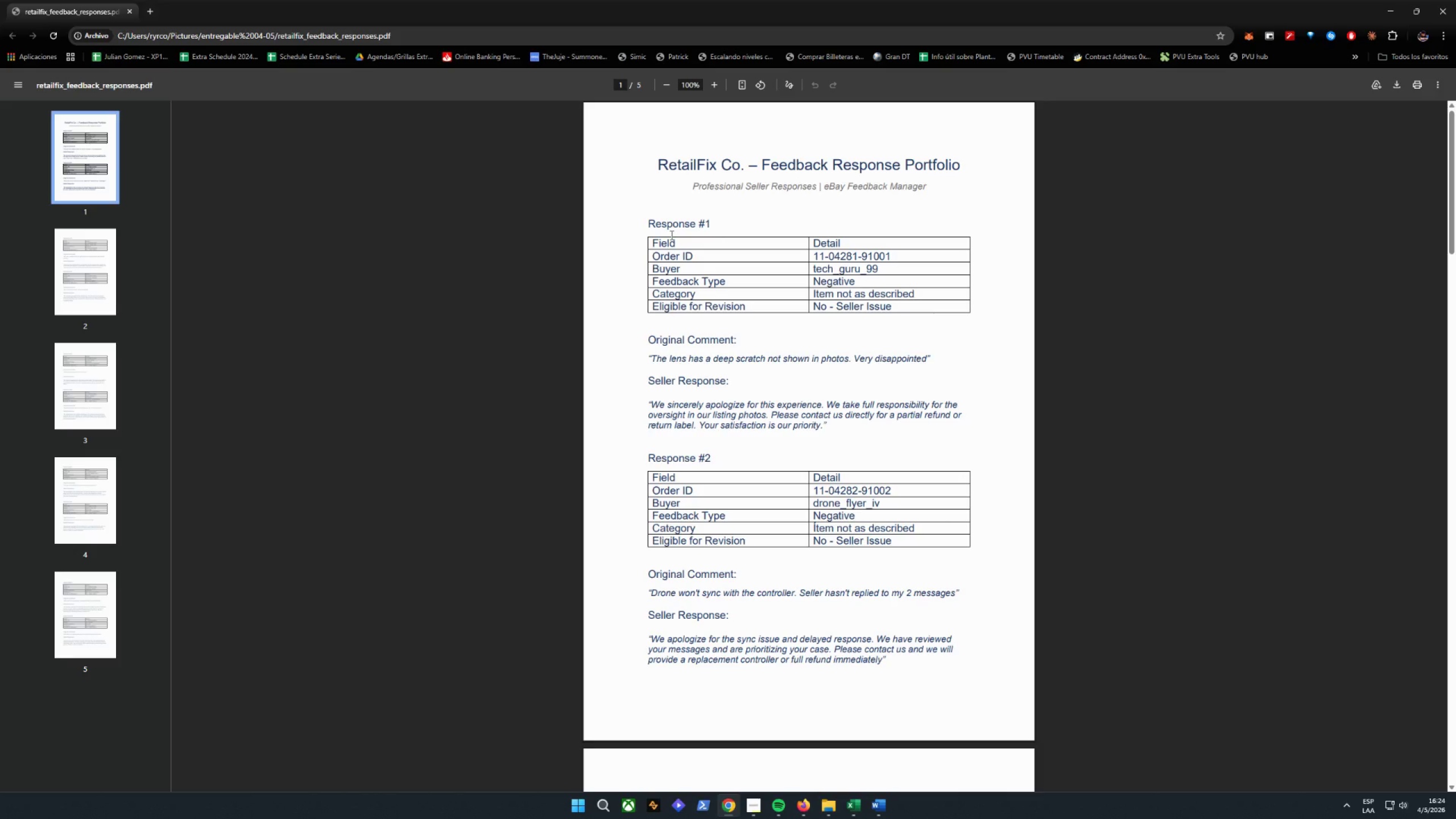 
wait(9.43)
 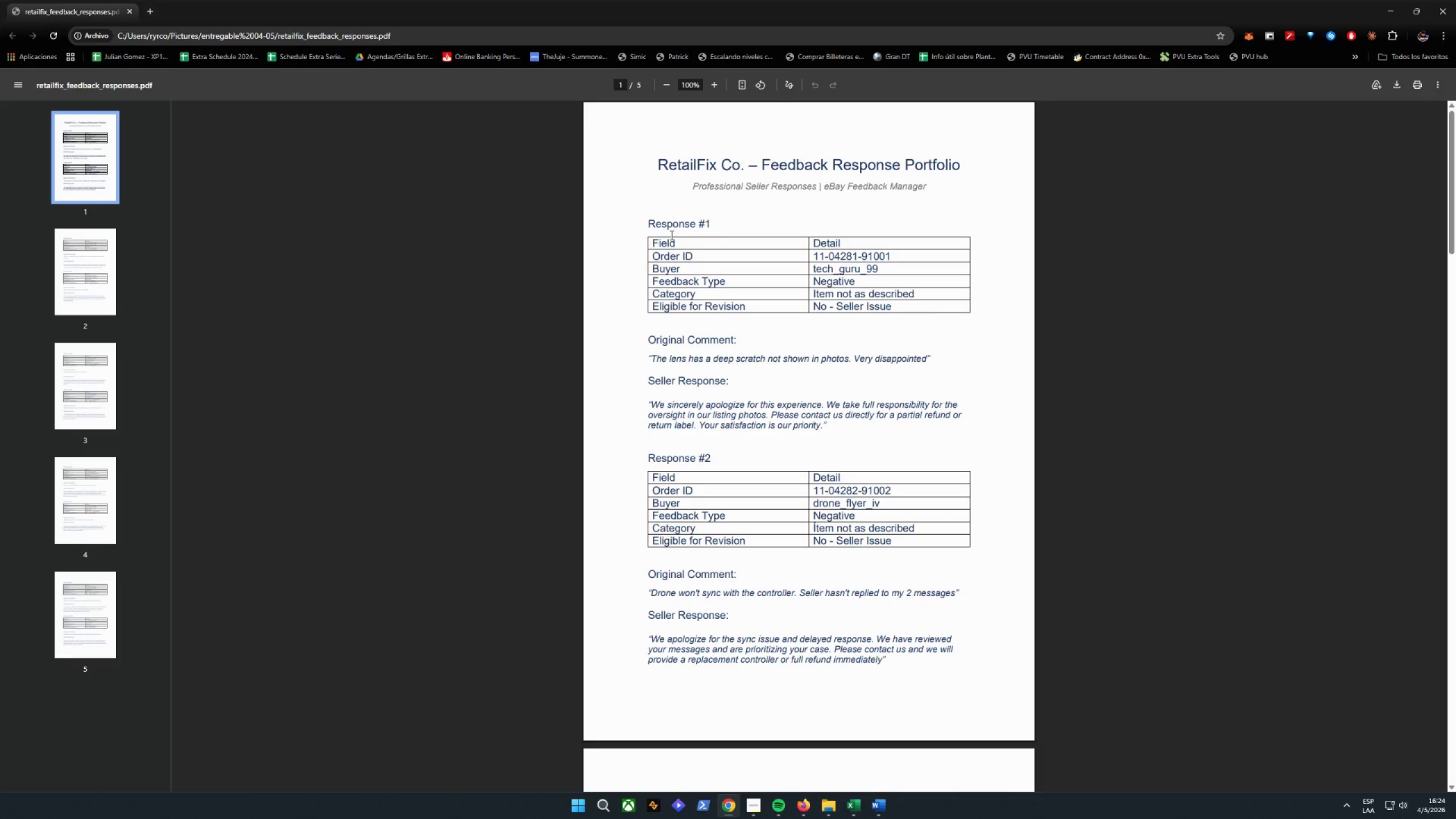 
left_click([1441, 3])
 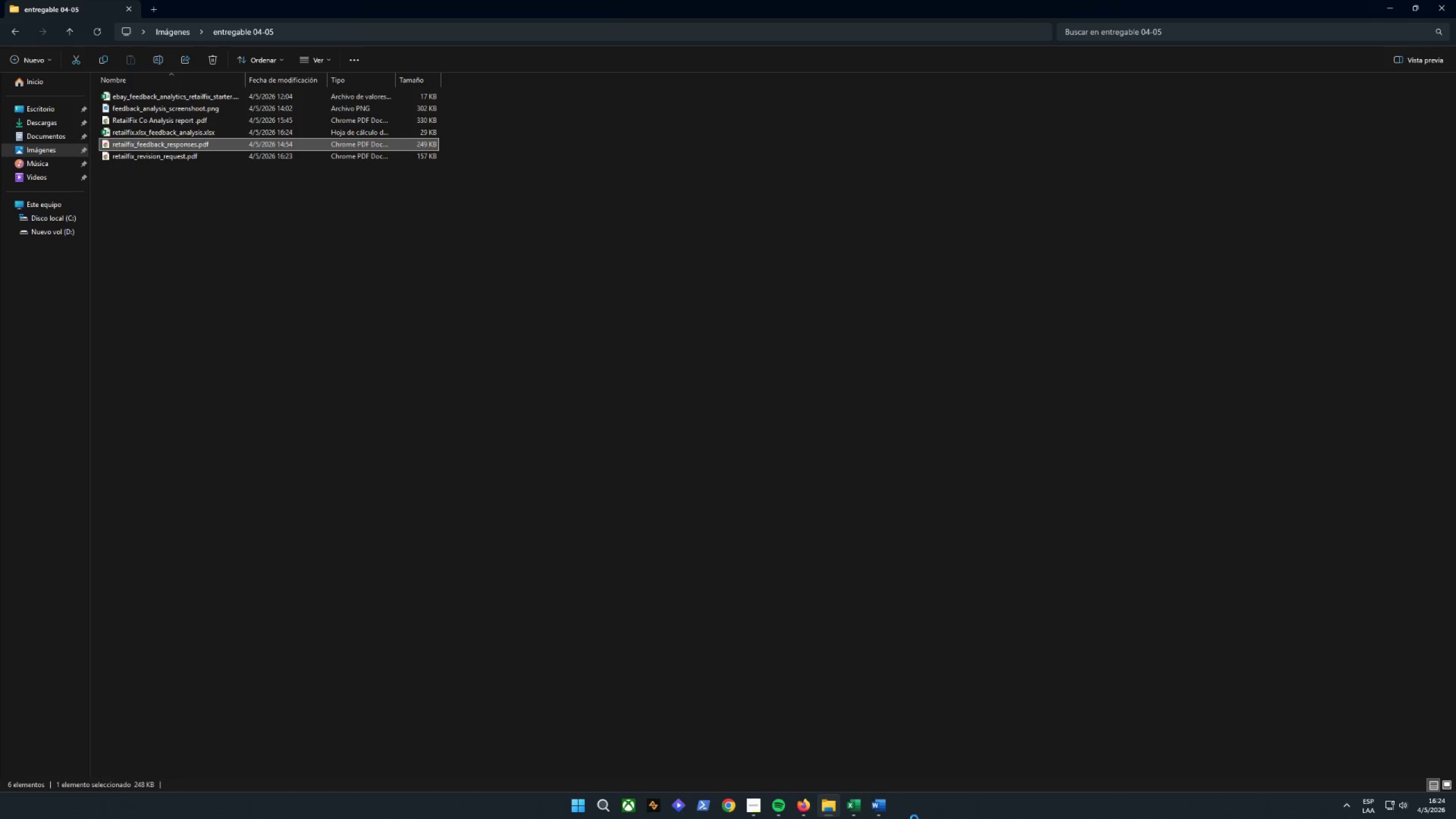 
left_click([887, 808])
 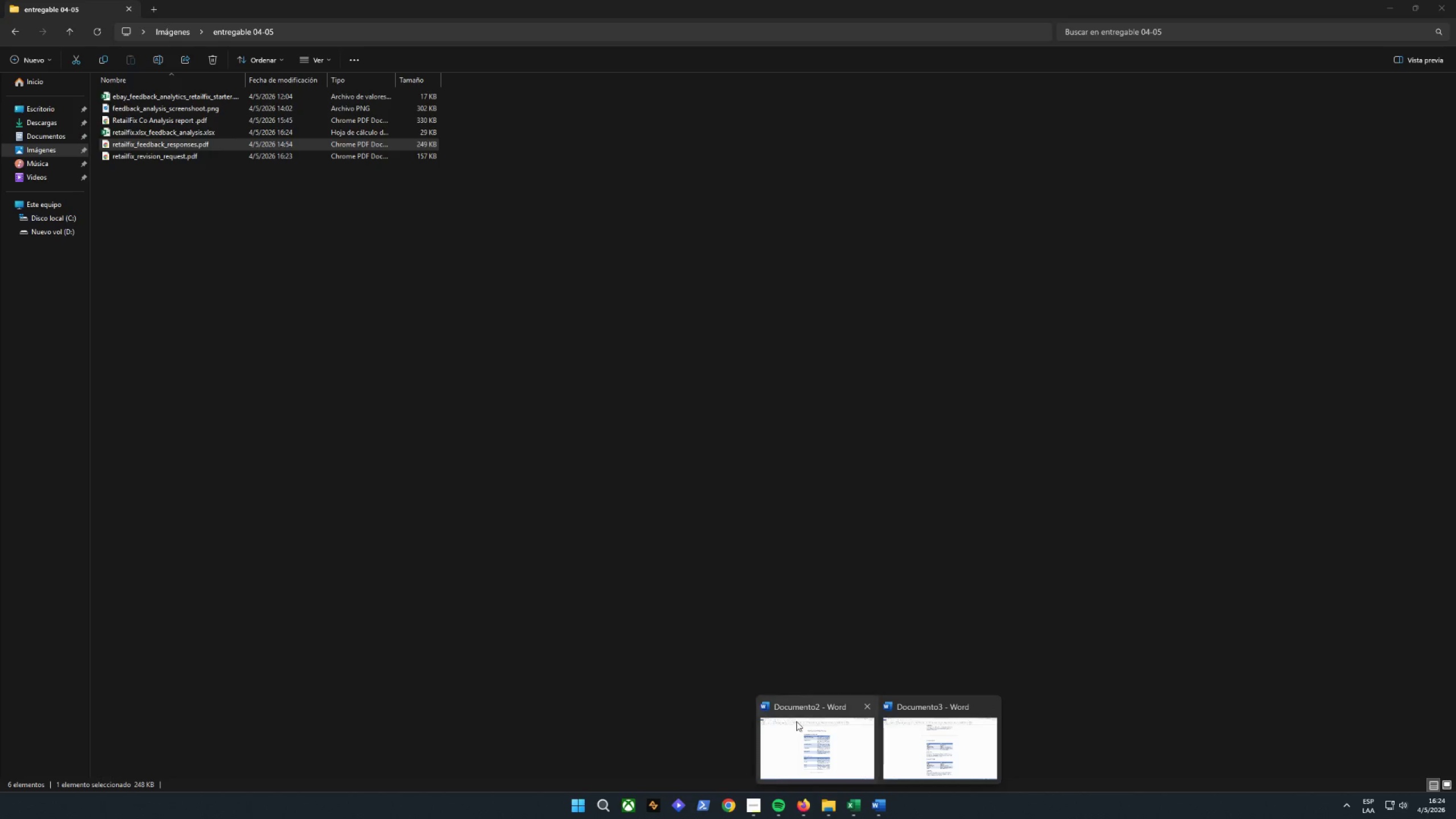 
left_click([807, 722])
 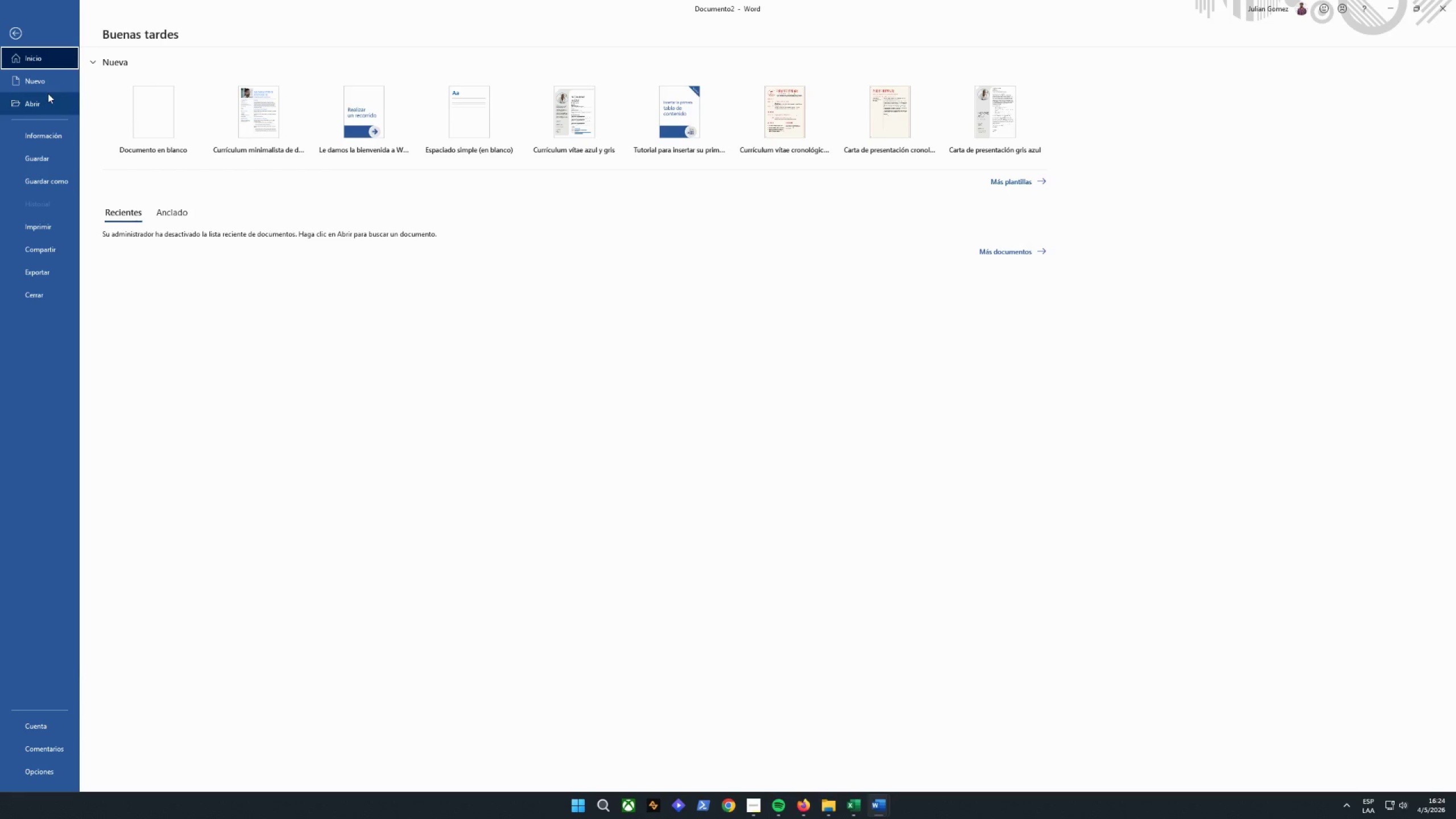 
wait(5.62)
 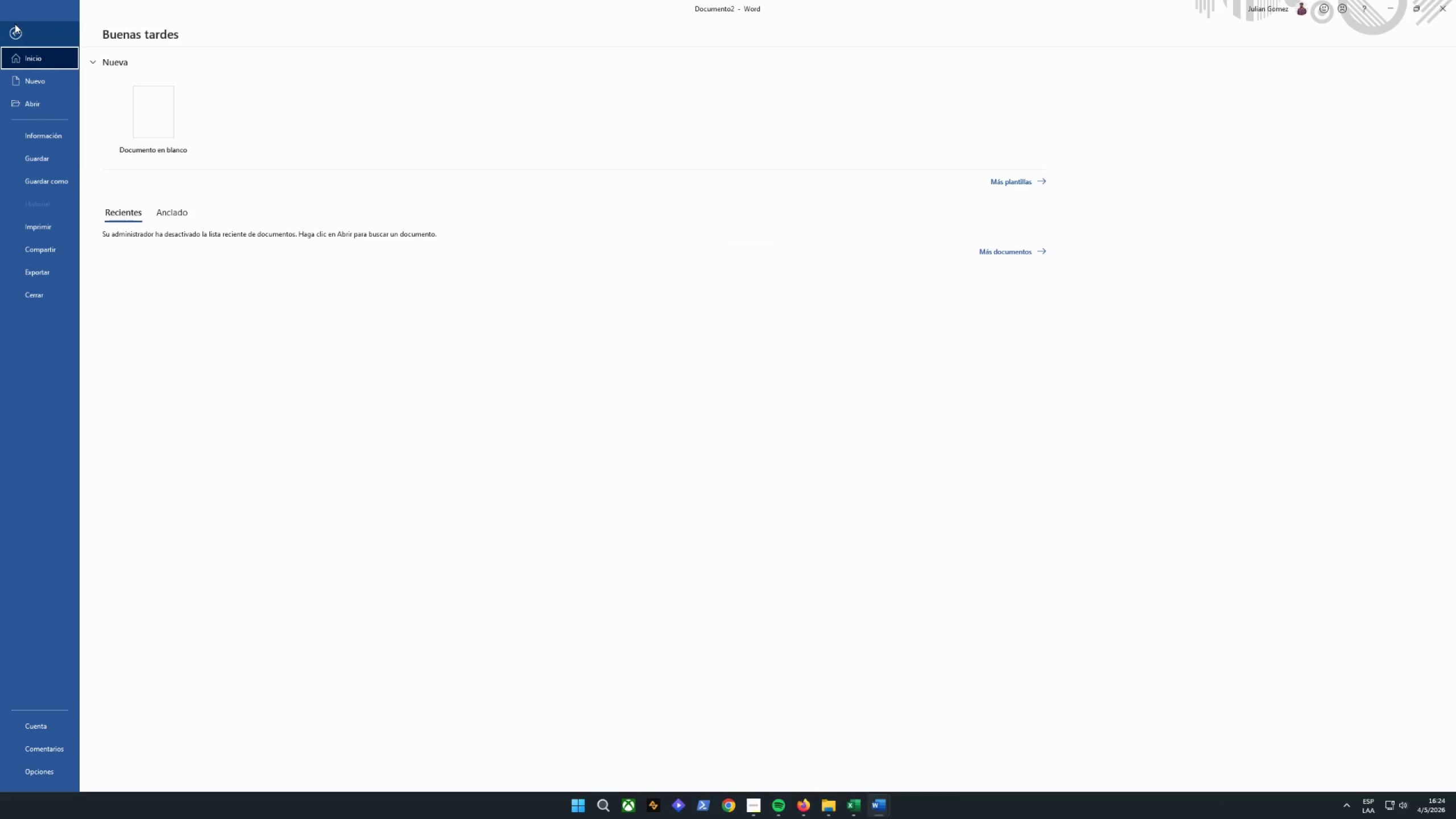 
left_click([30, 102])
 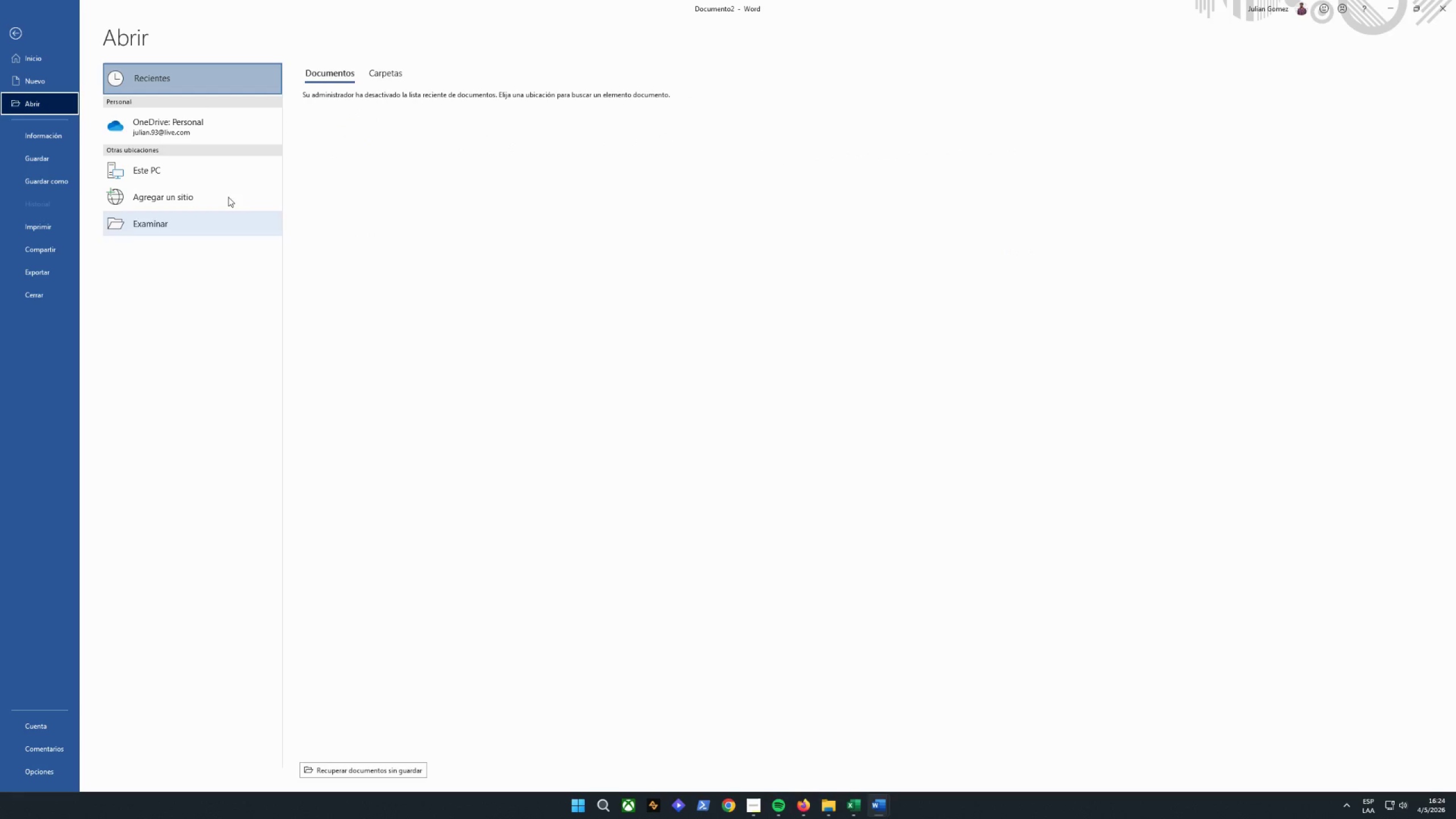 
left_click([391, 73])
 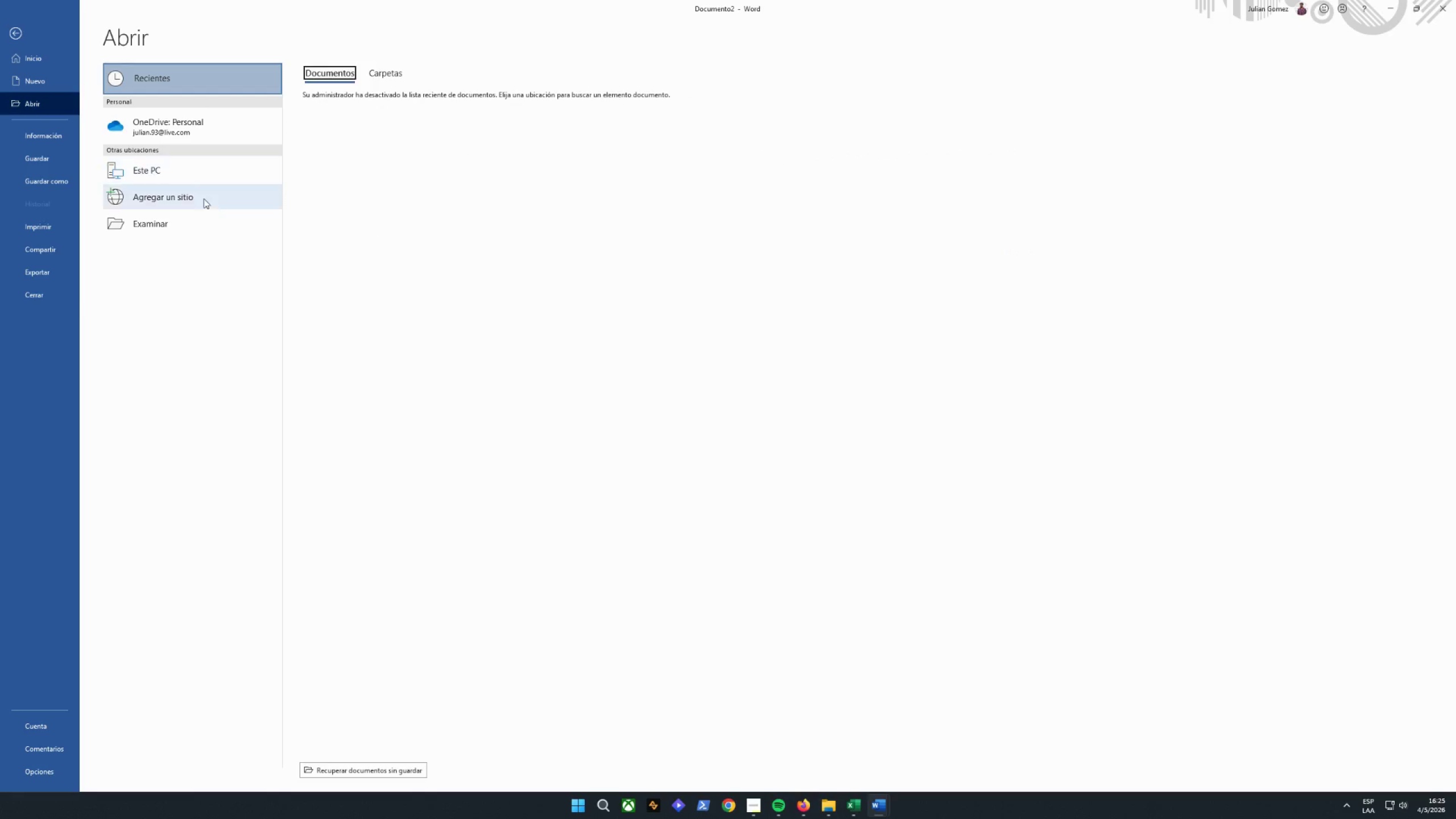 
left_click([175, 182])
 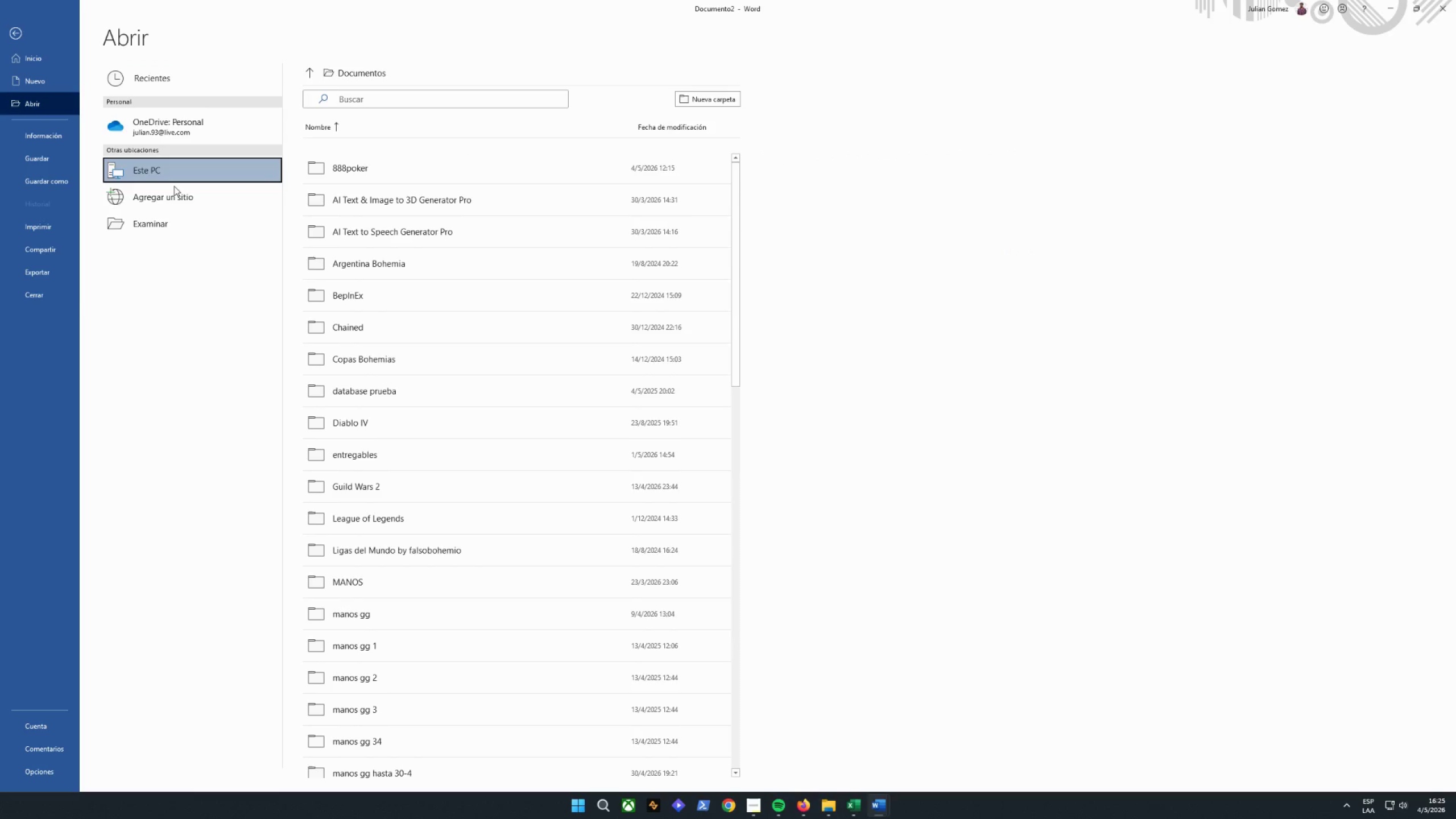 
left_click([167, 206])
 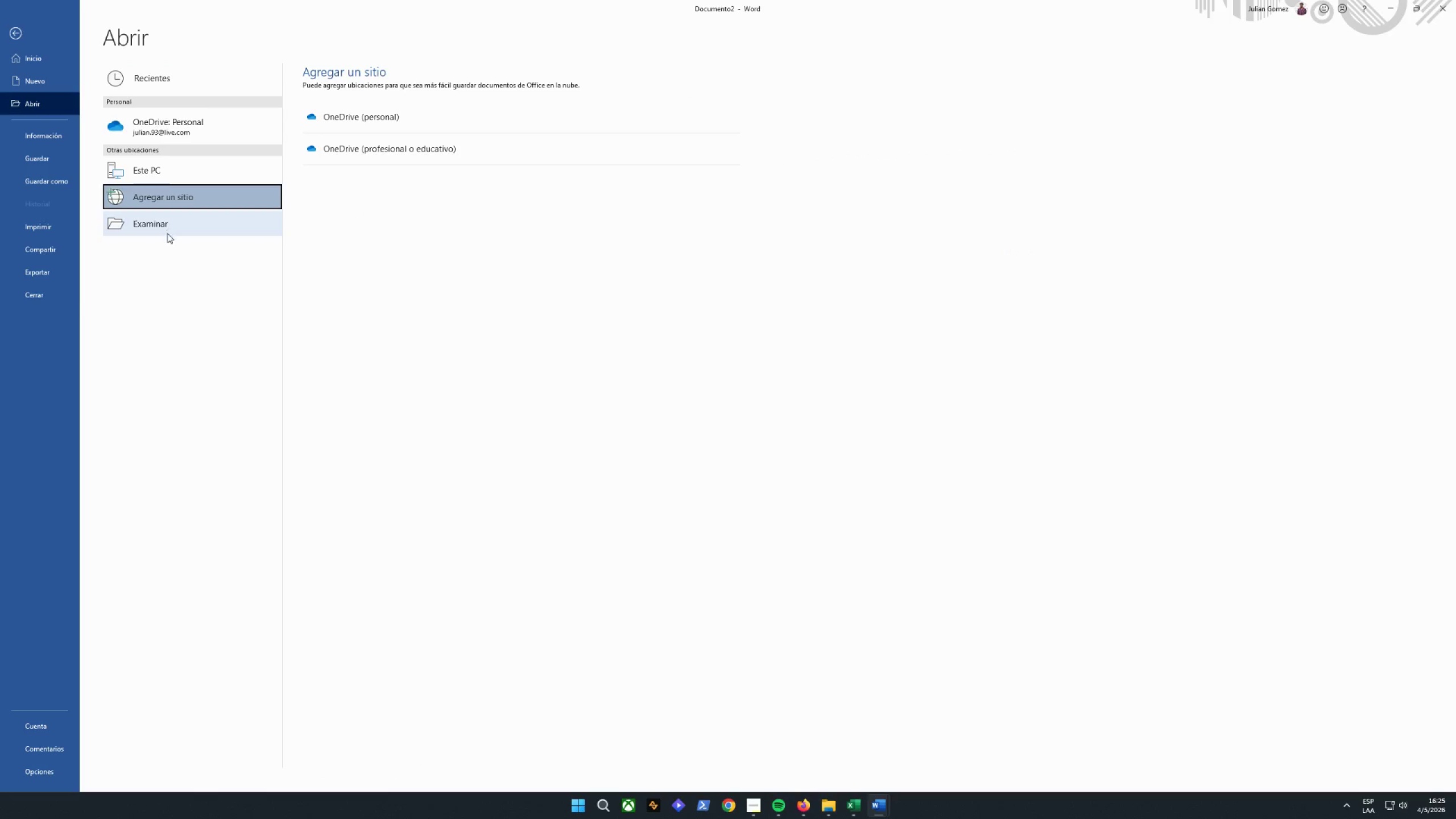 
left_click([167, 233])
 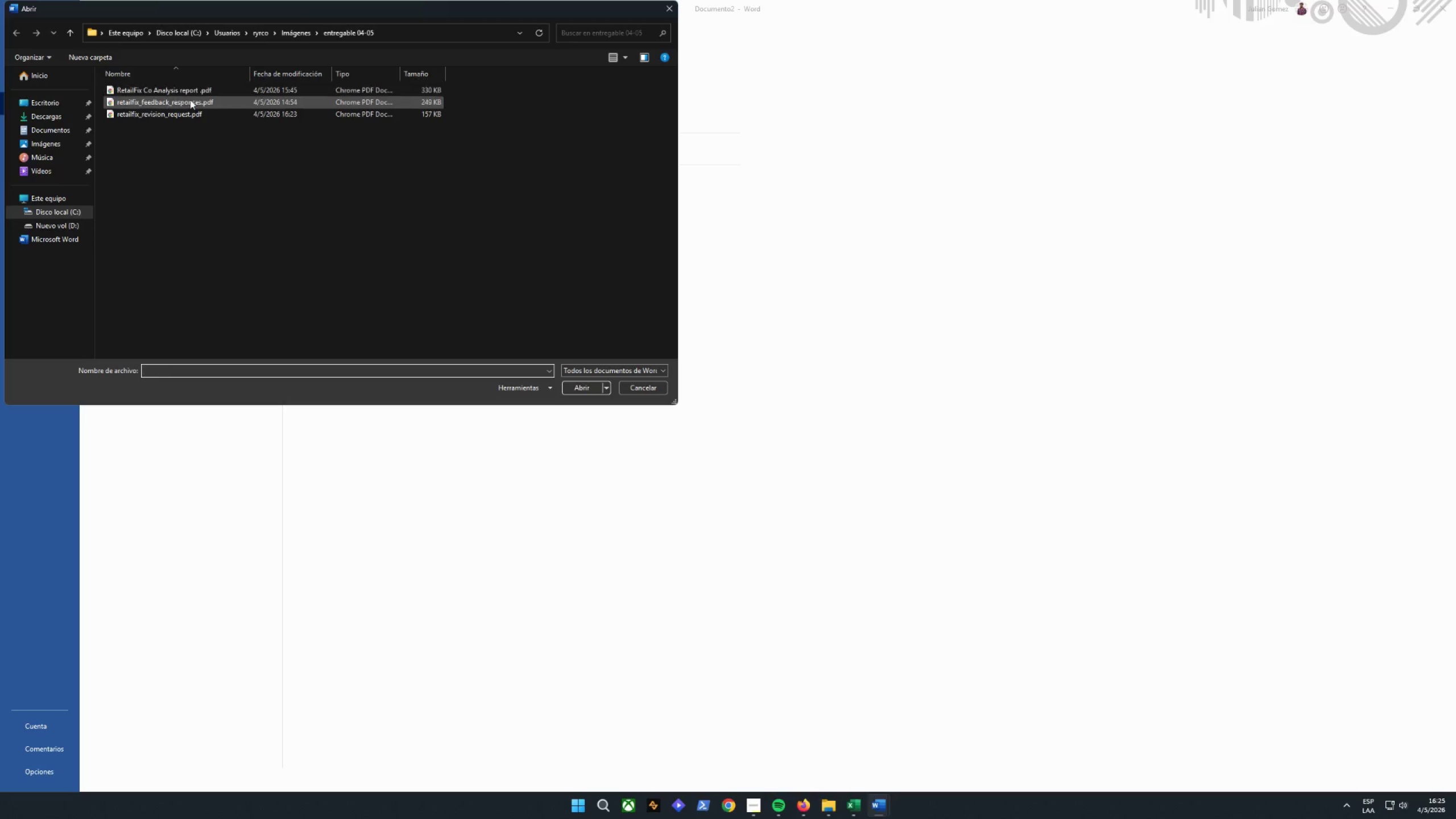 
left_click([191, 104])
 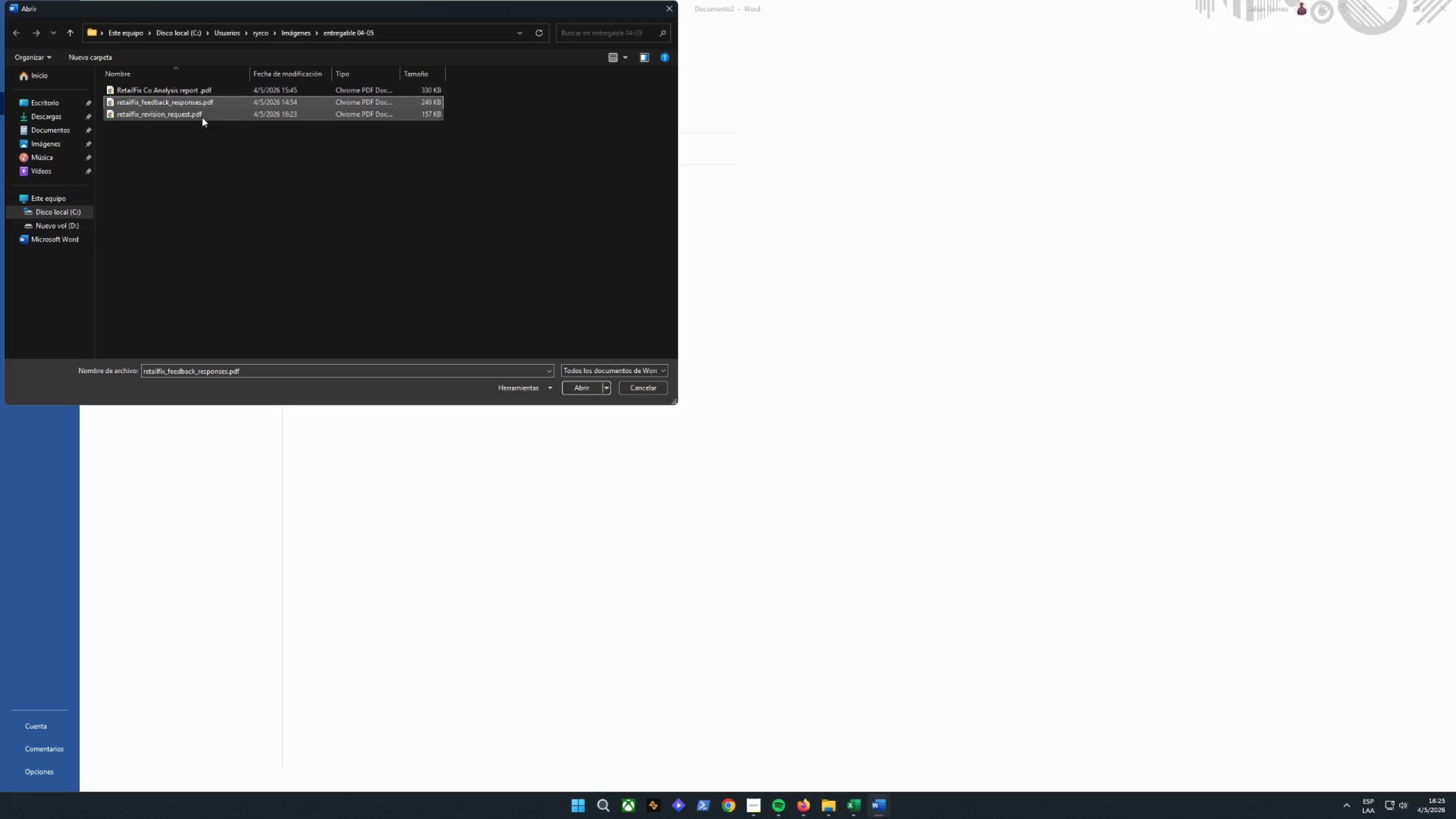 
left_click([202, 117])
 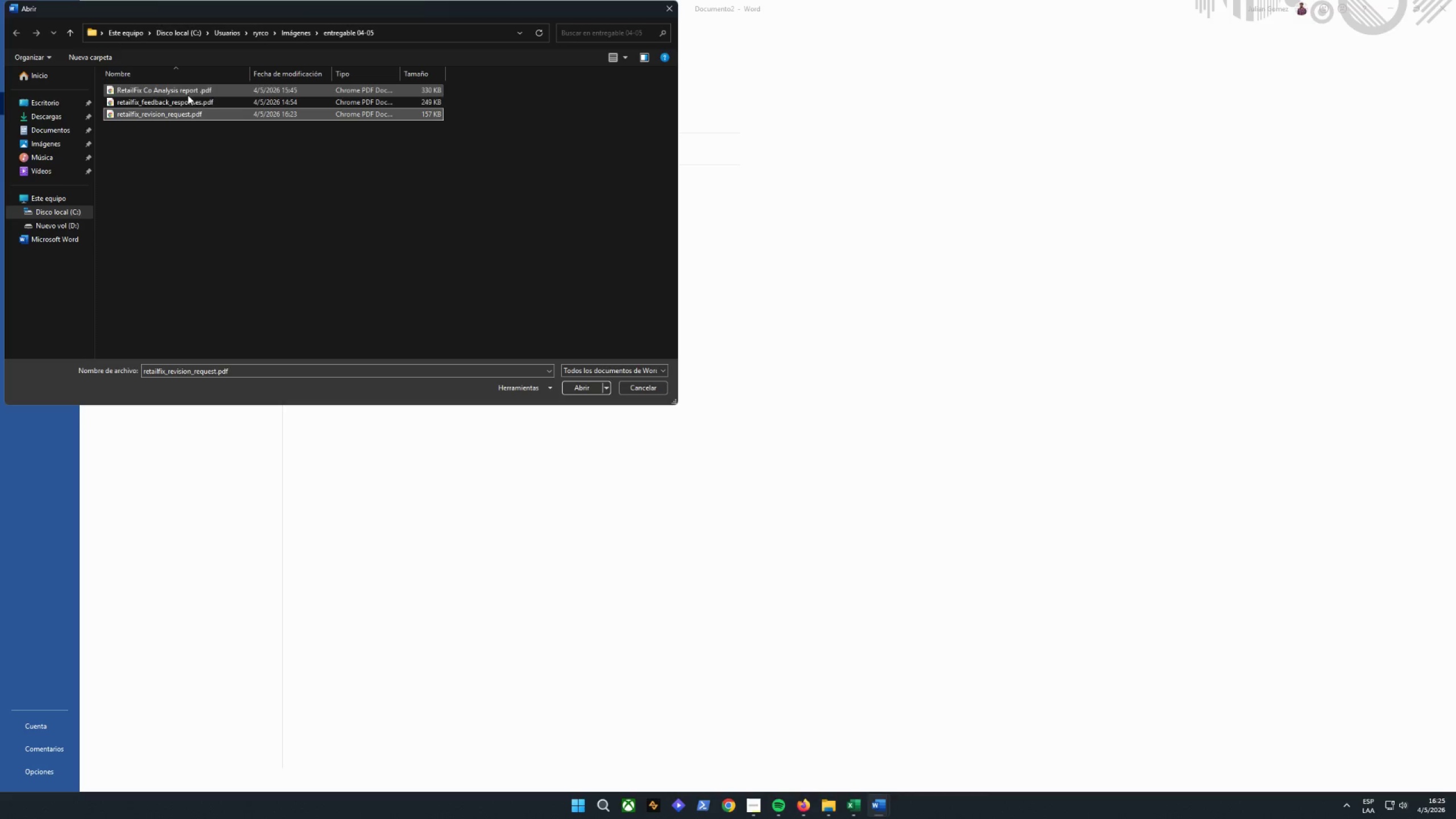 
wait(6.53)
 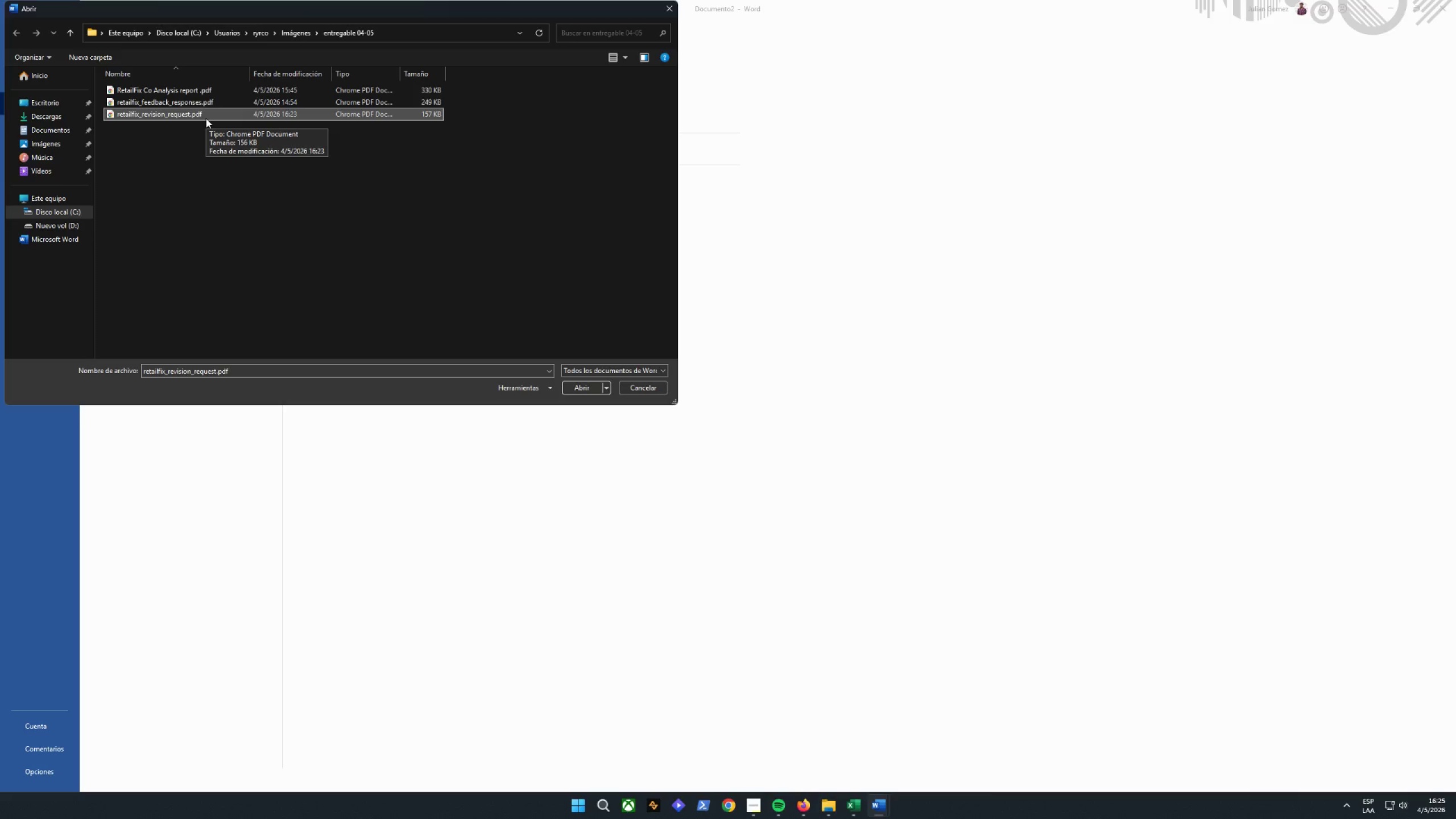 
left_click_drag(start_coordinate=[202, 97], to_coordinate=[201, 91])
 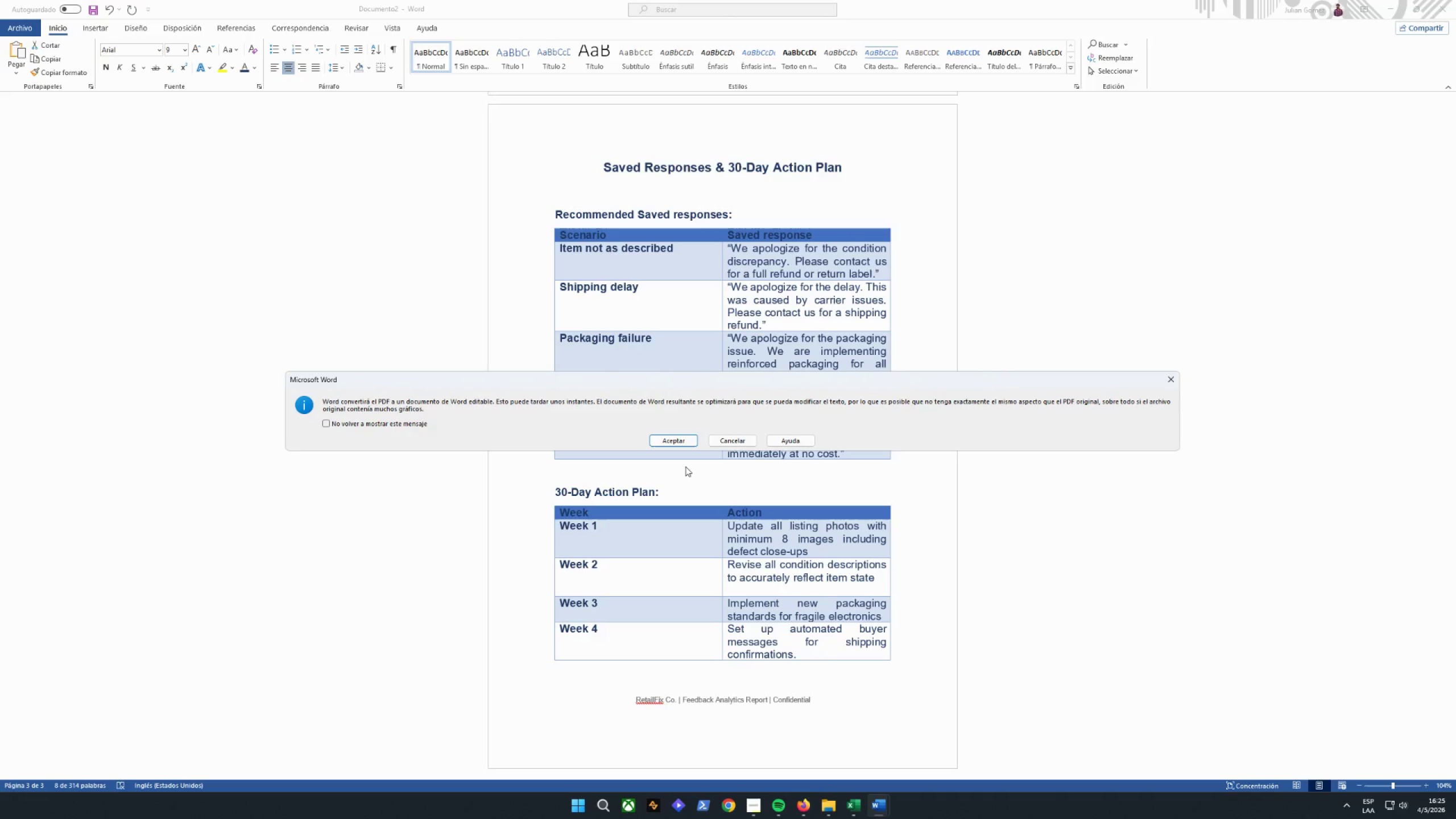 
left_click([672, 439])
 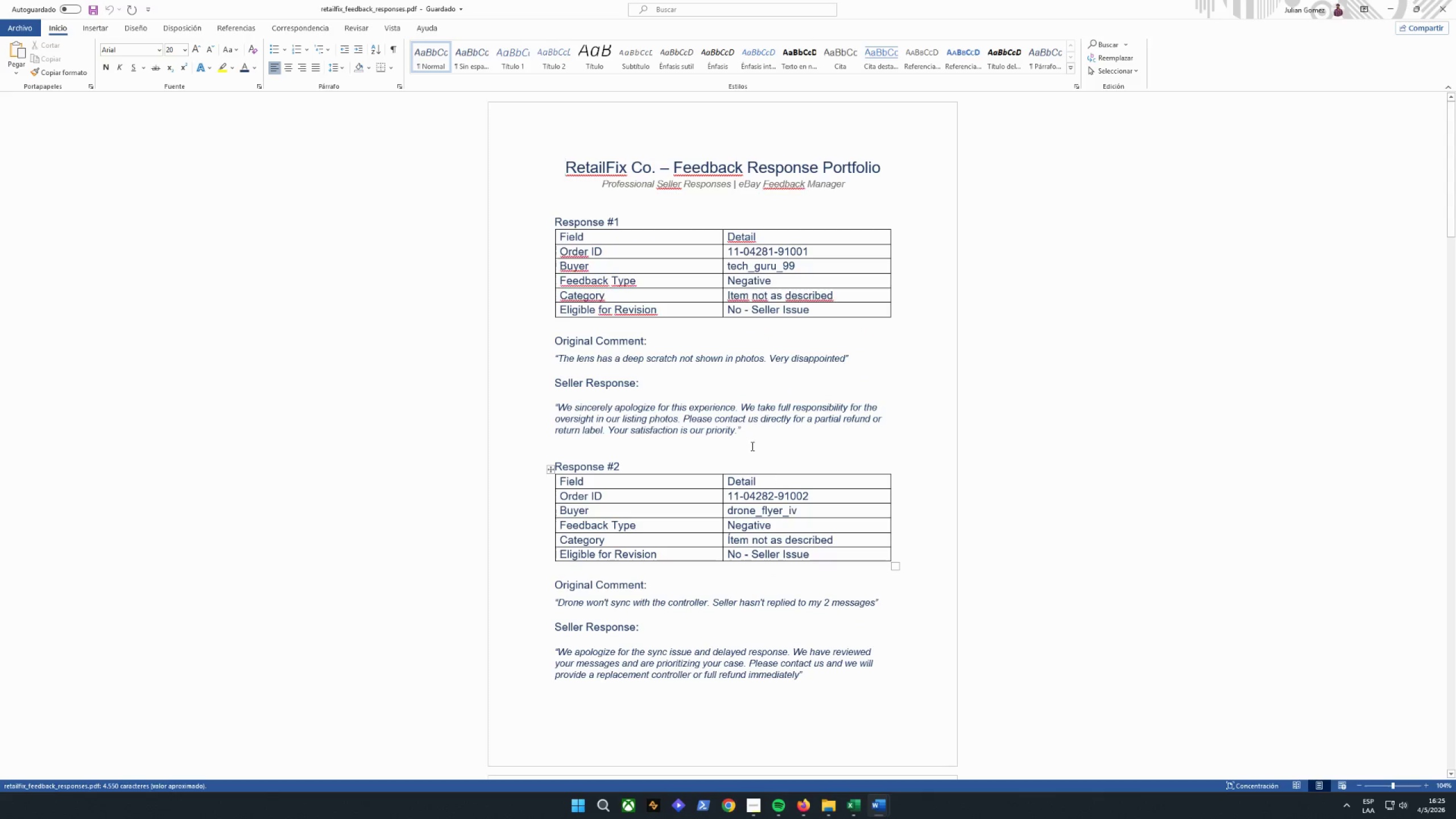 
left_click([649, 251])
 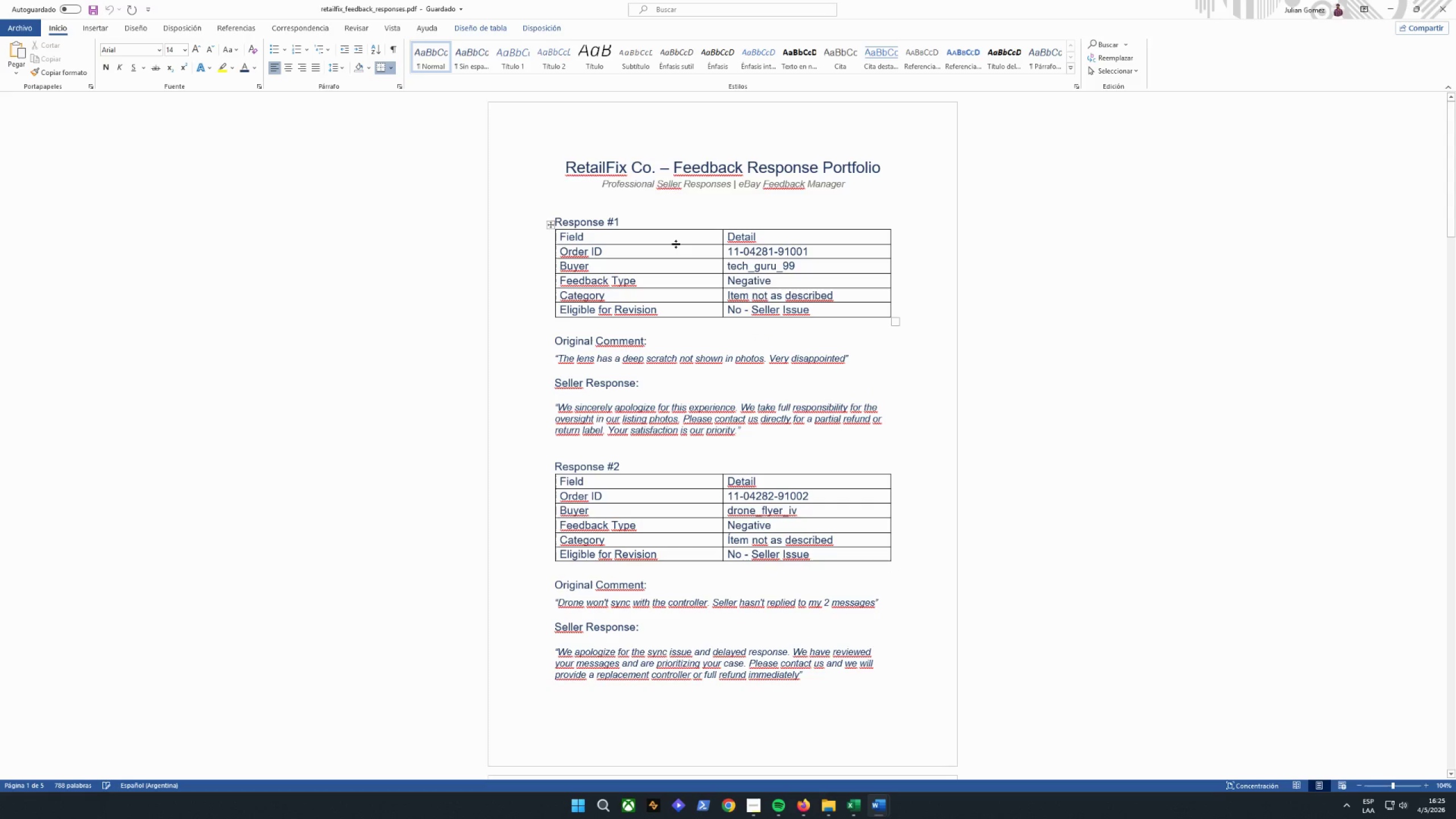 
left_click([676, 240])
 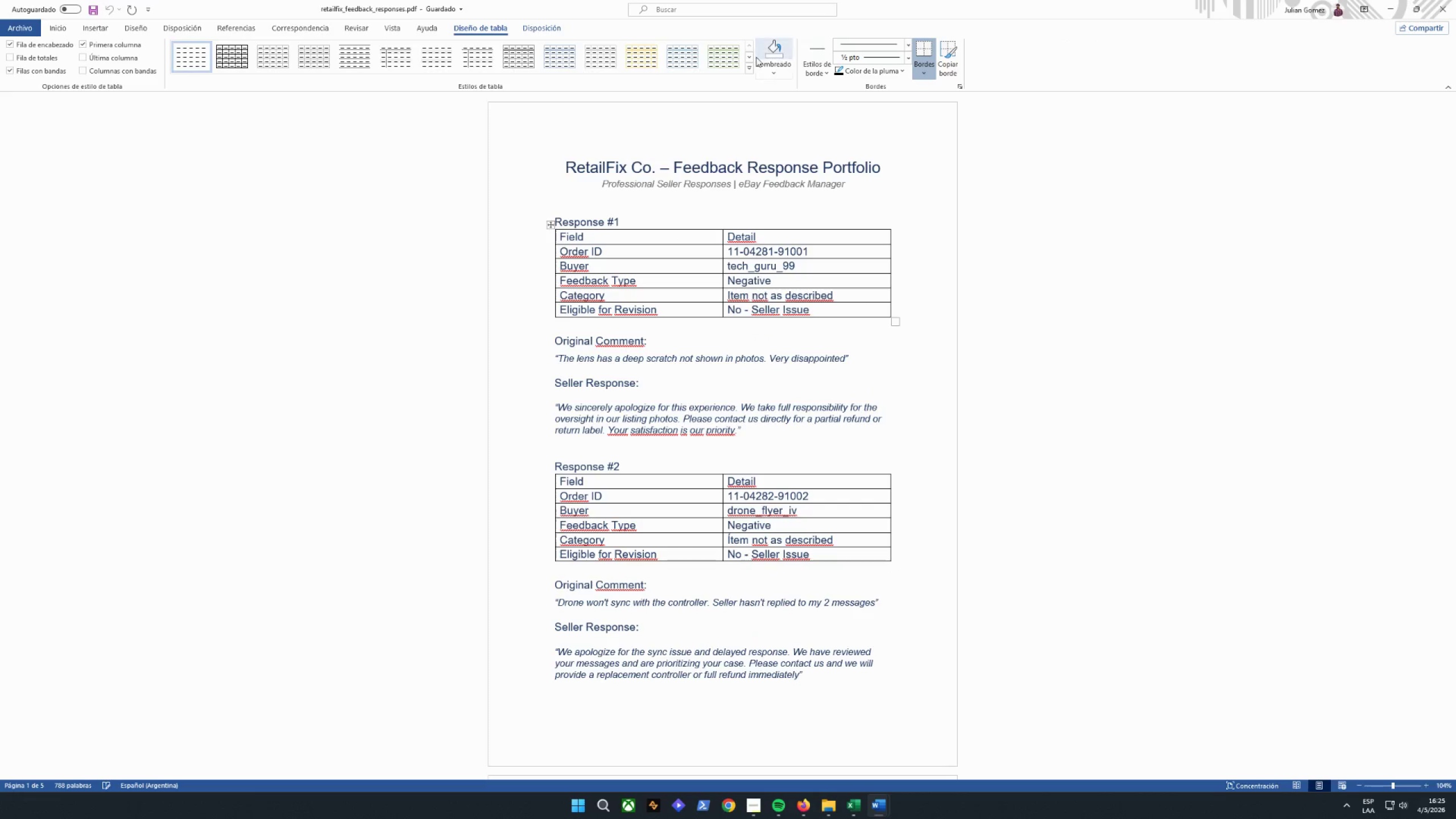 
double_click([748, 56])
 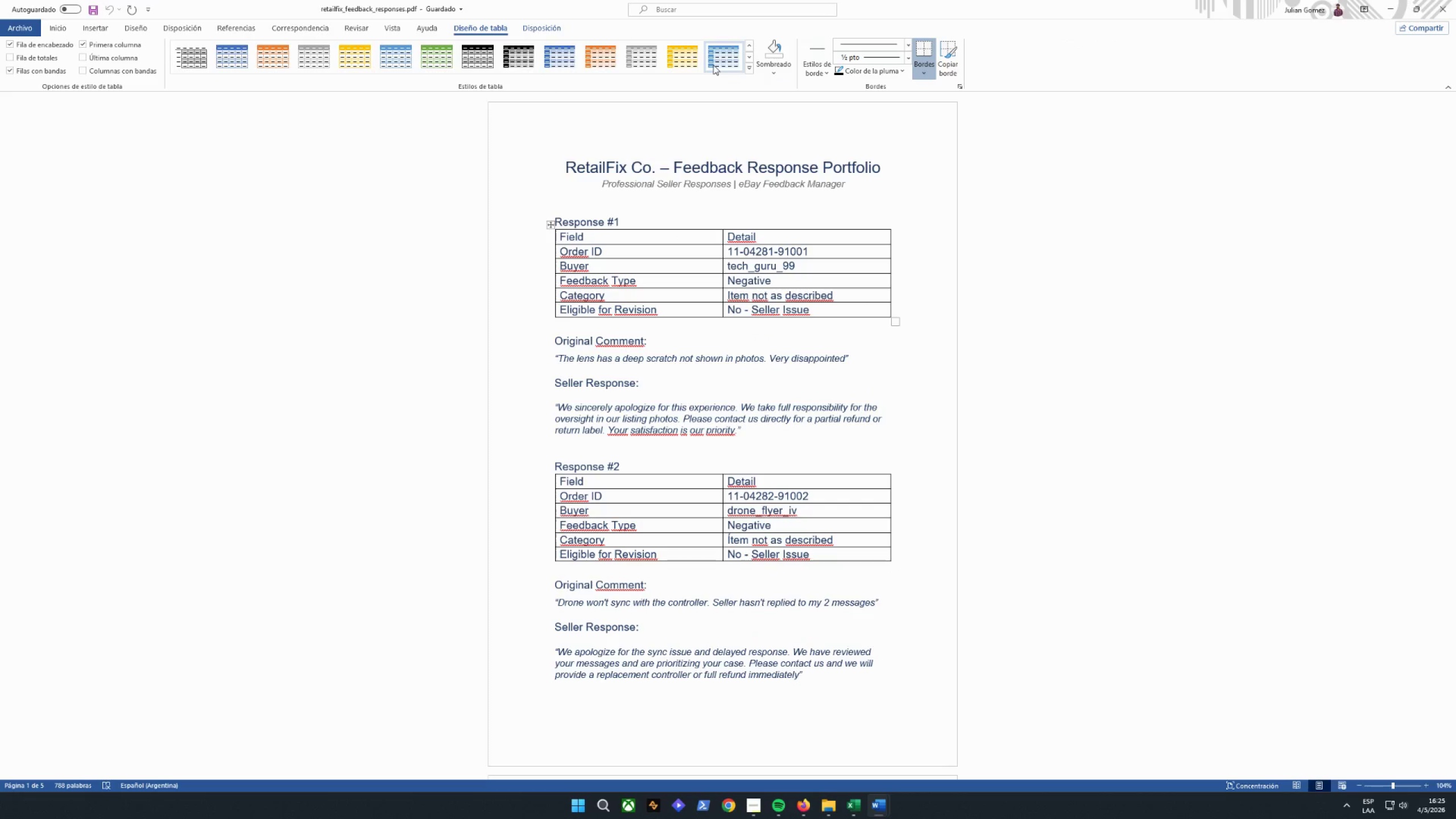 
left_click([238, 63])
 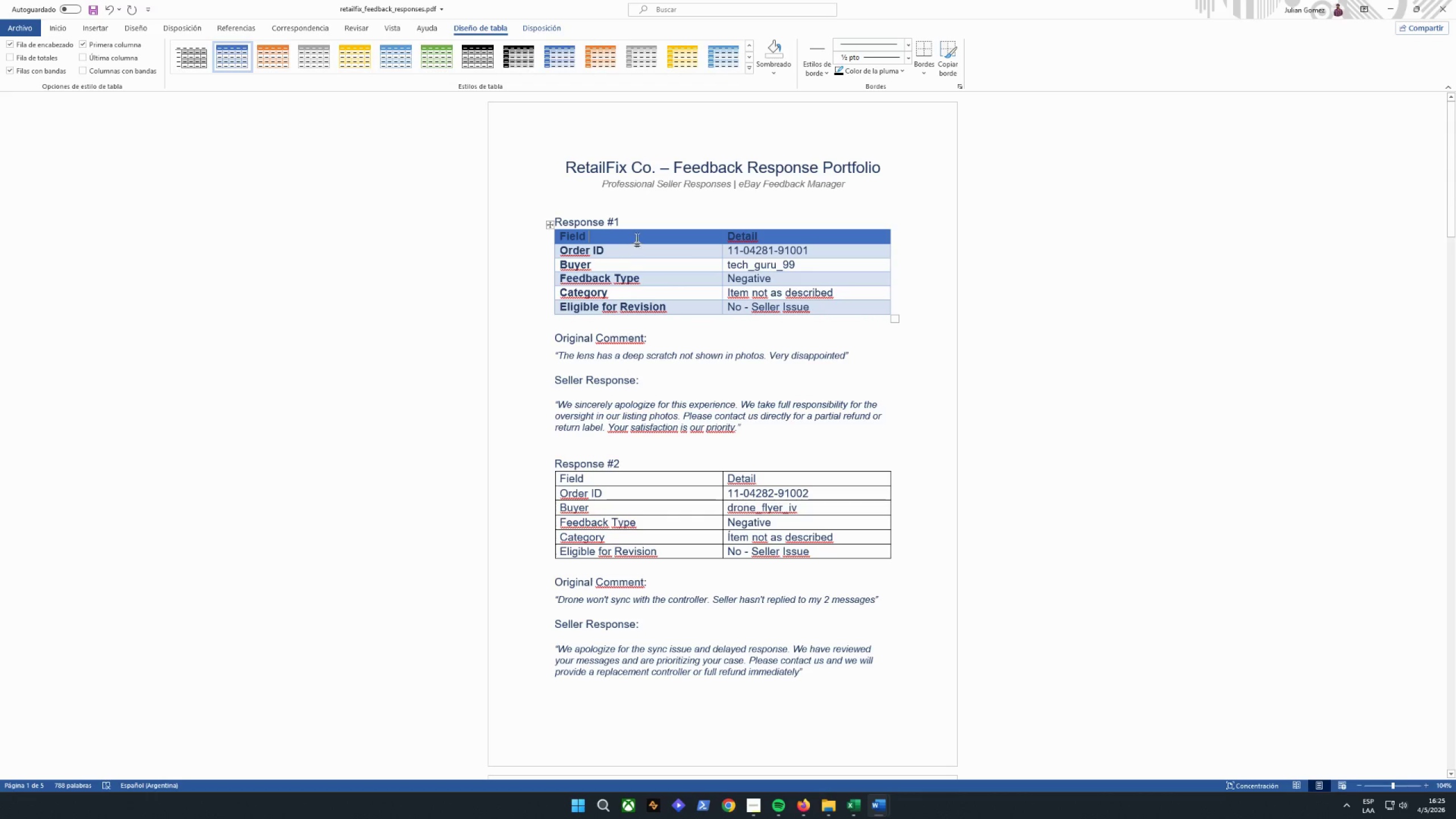 
left_click([602, 220])
 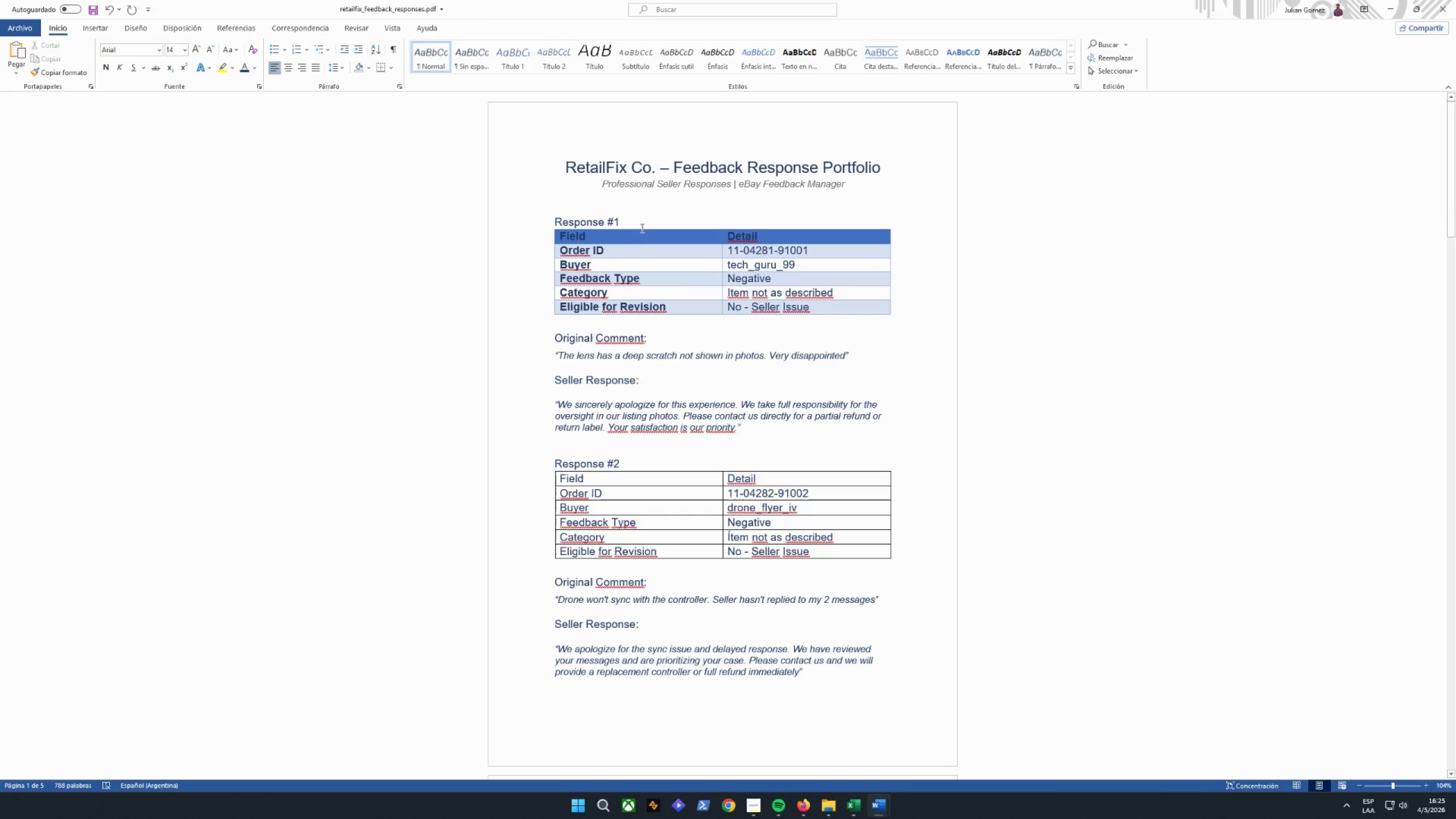 
left_click([628, 249])
 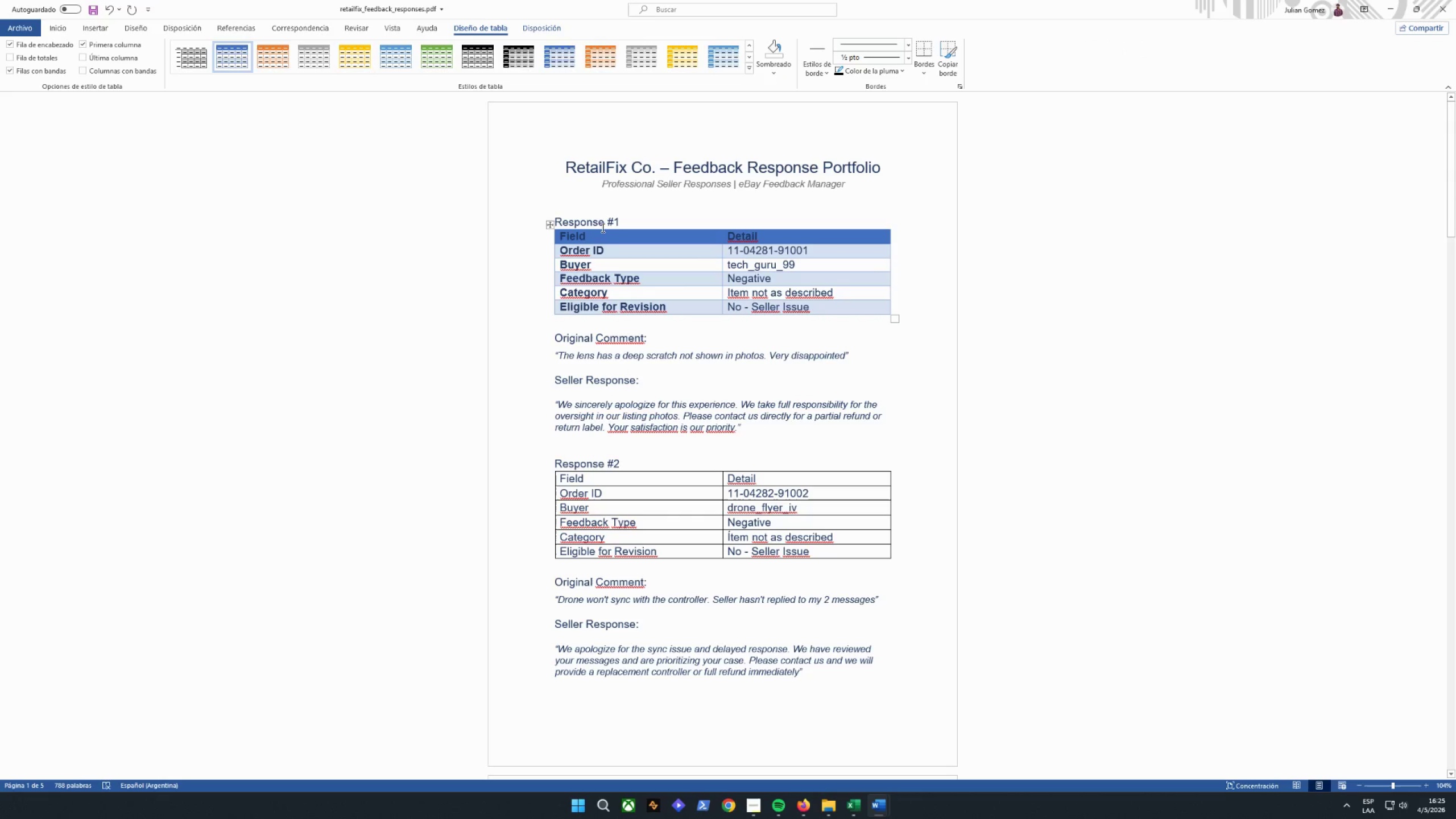 
left_click([588, 217])
 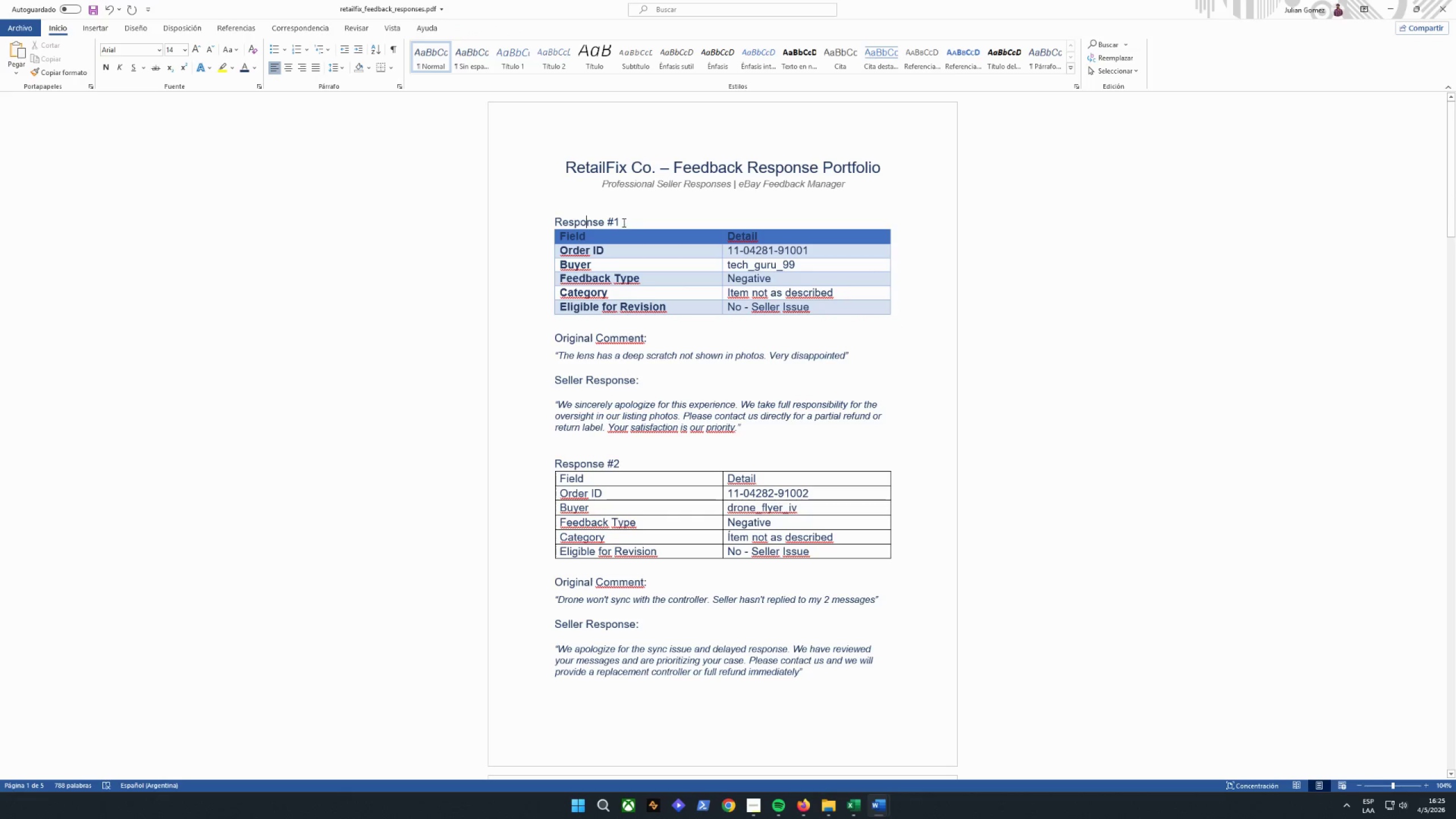 
left_click_drag(start_coordinate=[626, 221], to_coordinate=[568, 221])
 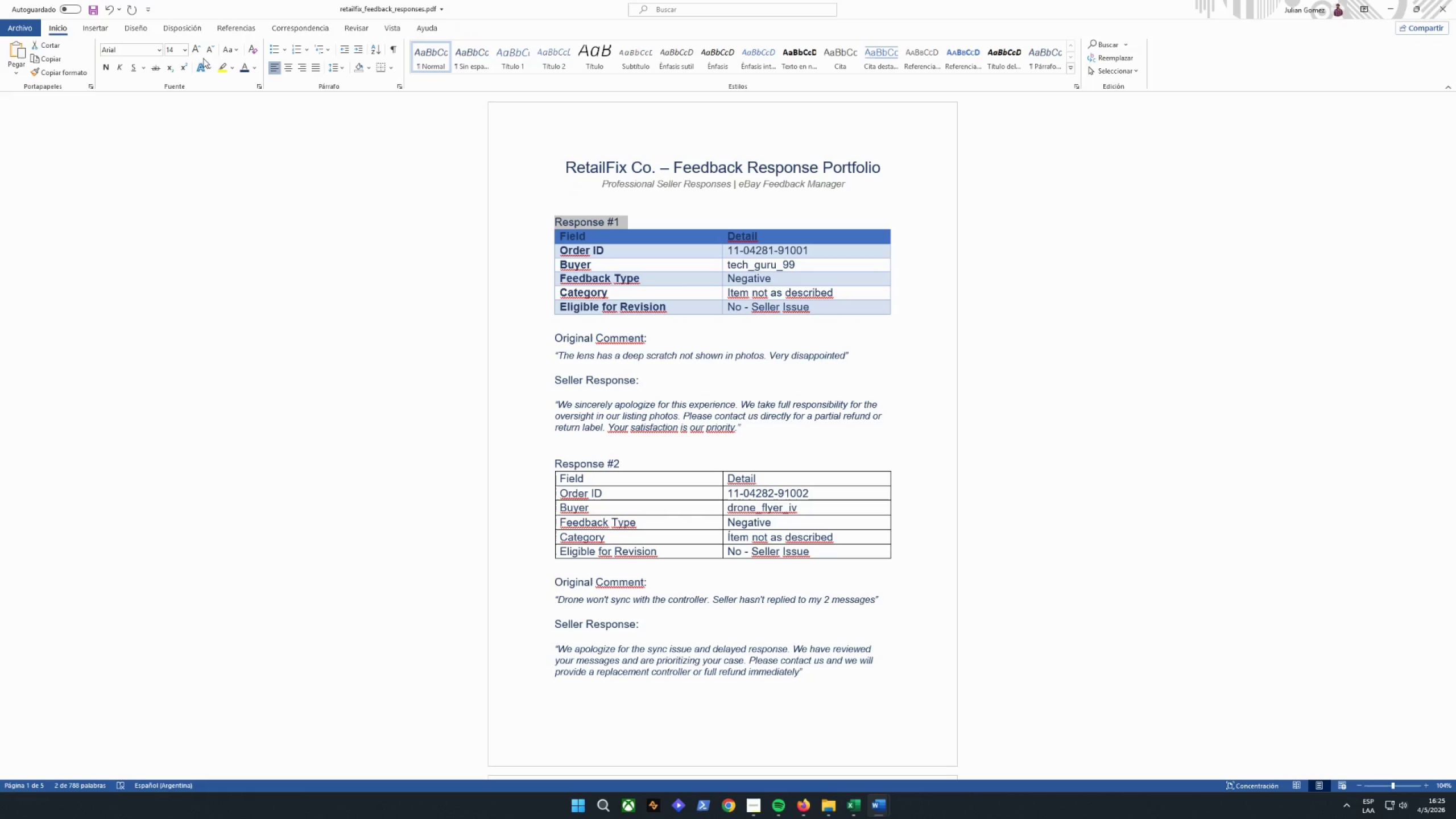 
left_click([198, 52])
 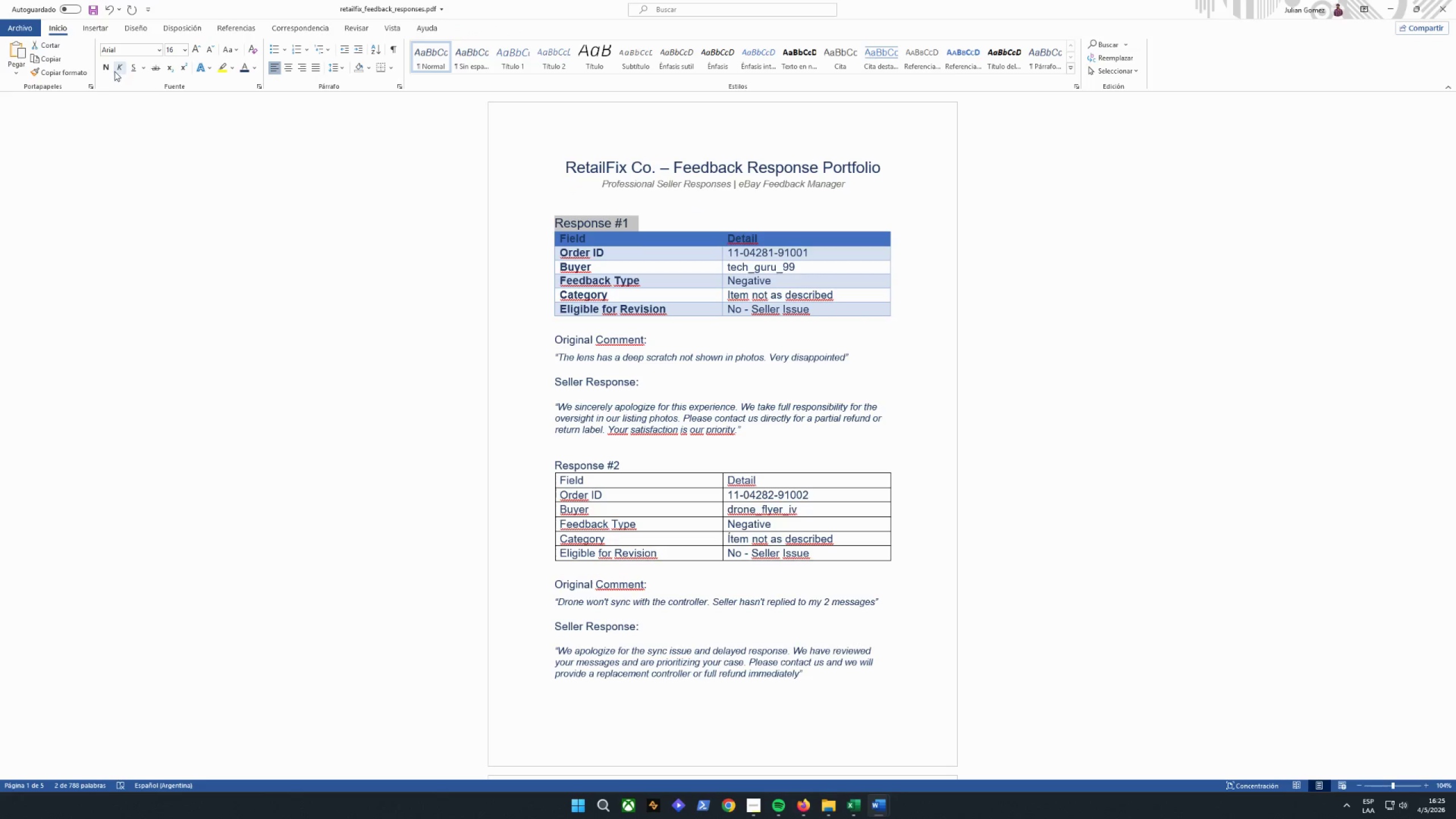 
left_click([106, 71])
 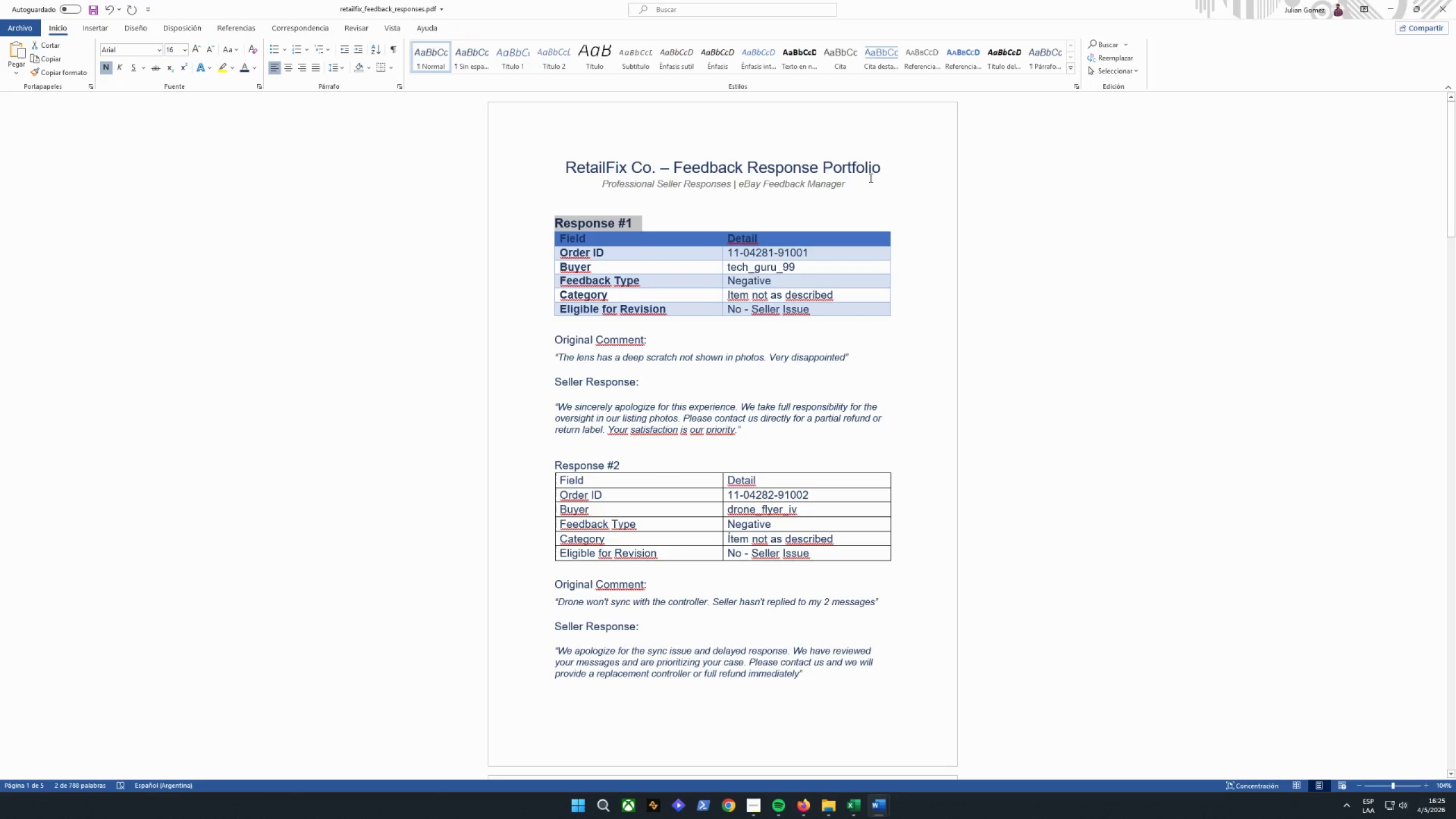 
left_click_drag(start_coordinate=[875, 184], to_coordinate=[523, 162])
 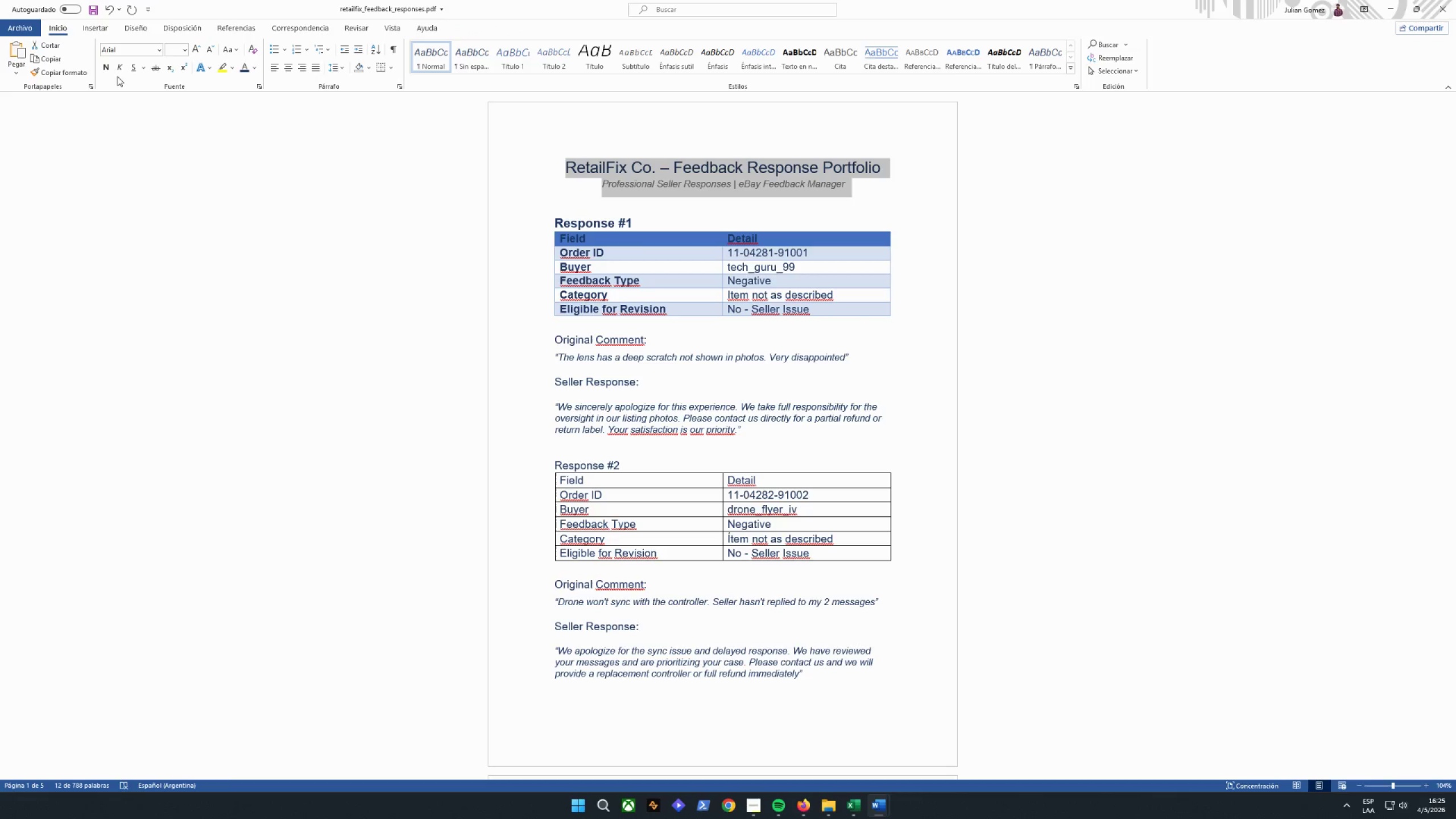 
left_click([106, 69])
 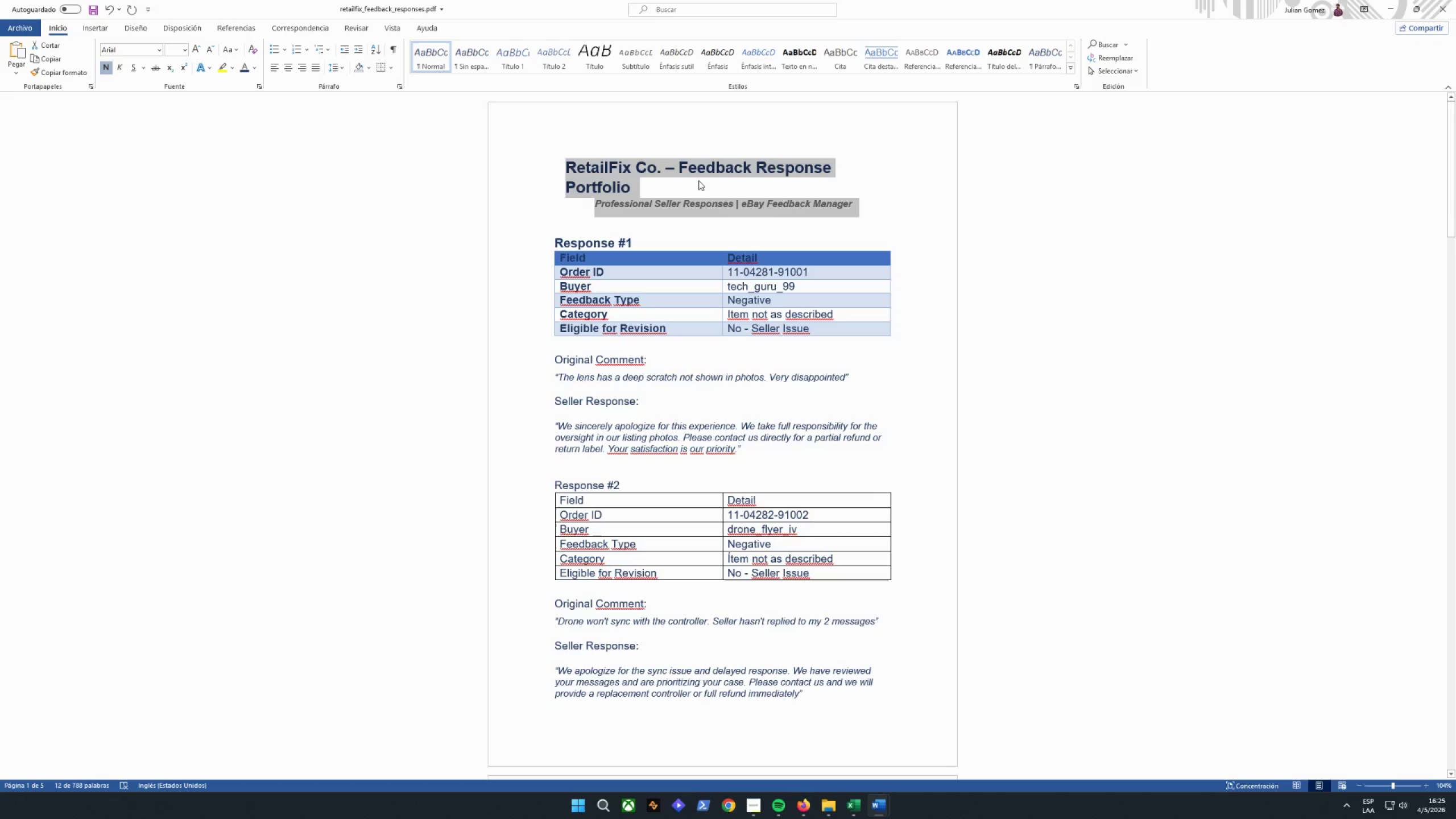 
left_click([650, 187])
 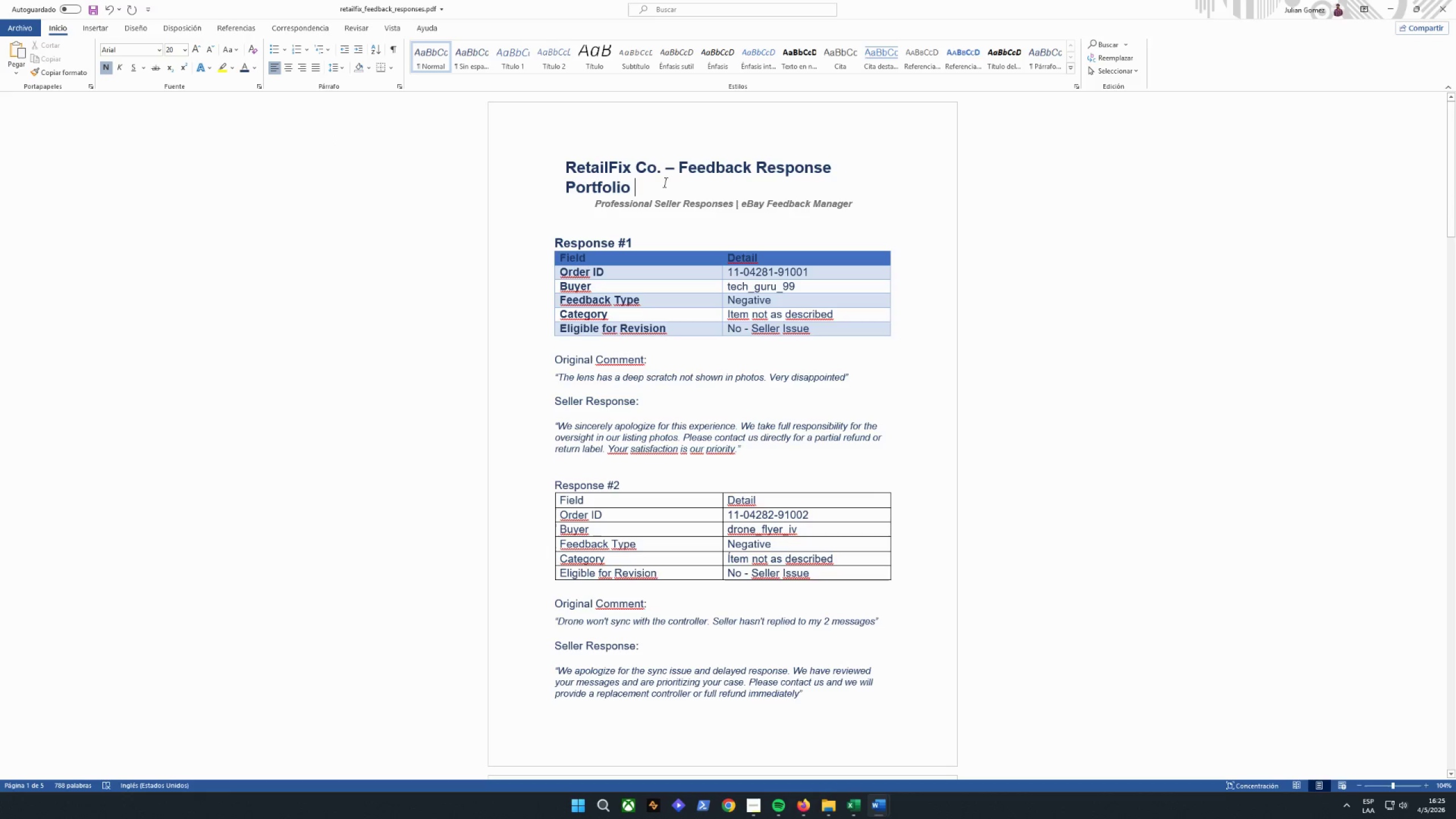 
left_click_drag(start_coordinate=[642, 186], to_coordinate=[552, 154])
 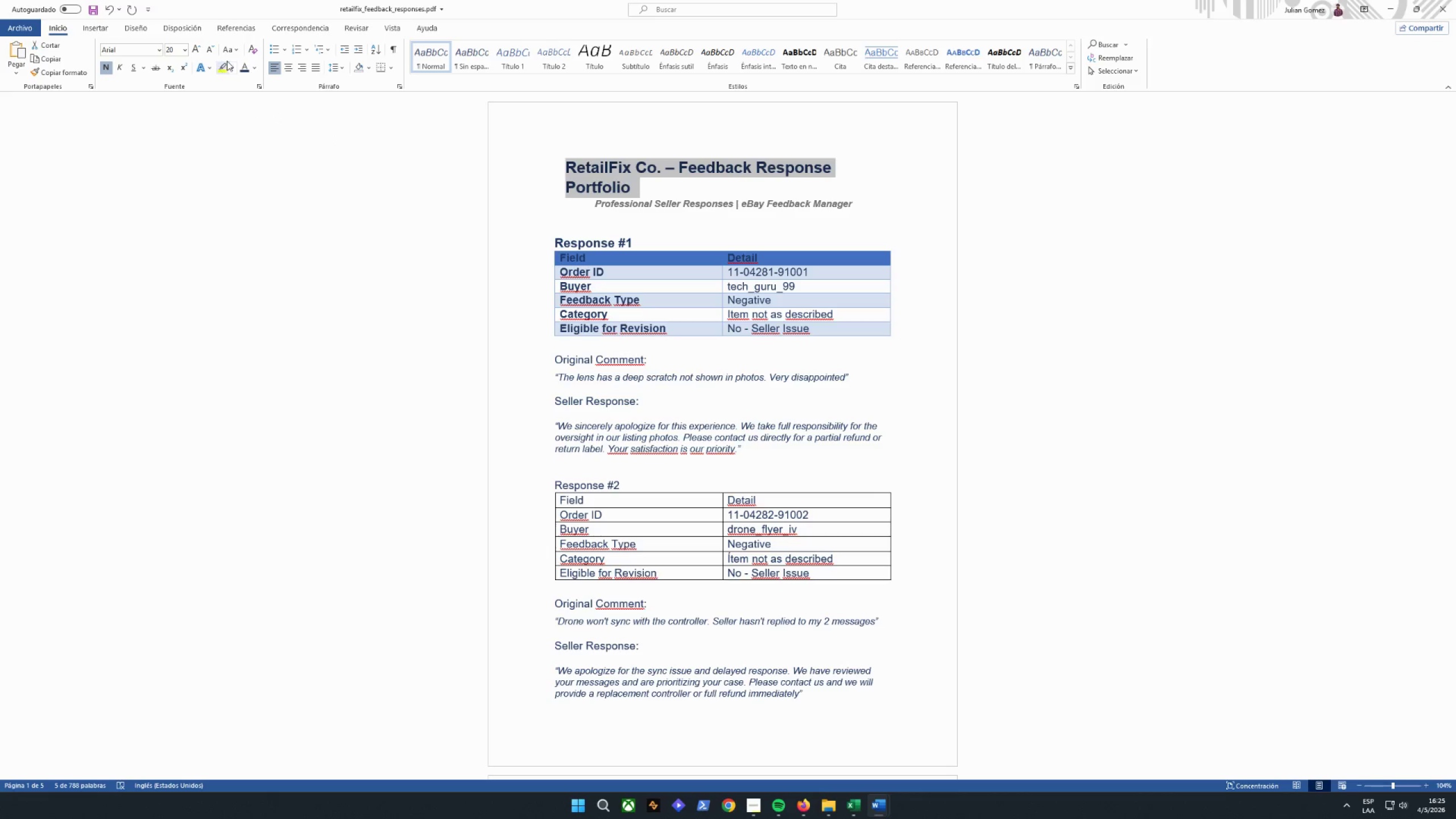 
left_click([208, 53])
 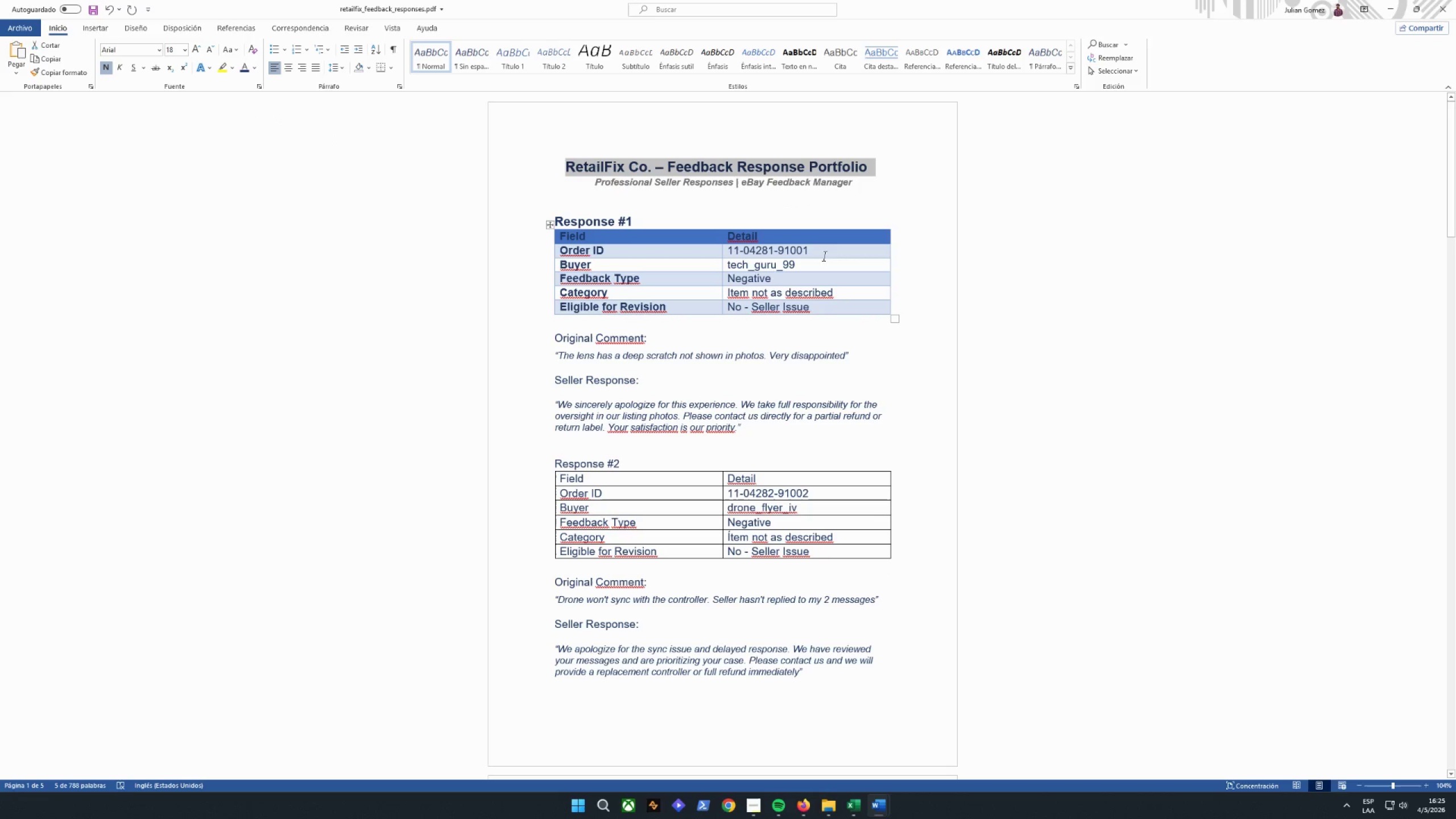 
left_click([806, 209])
 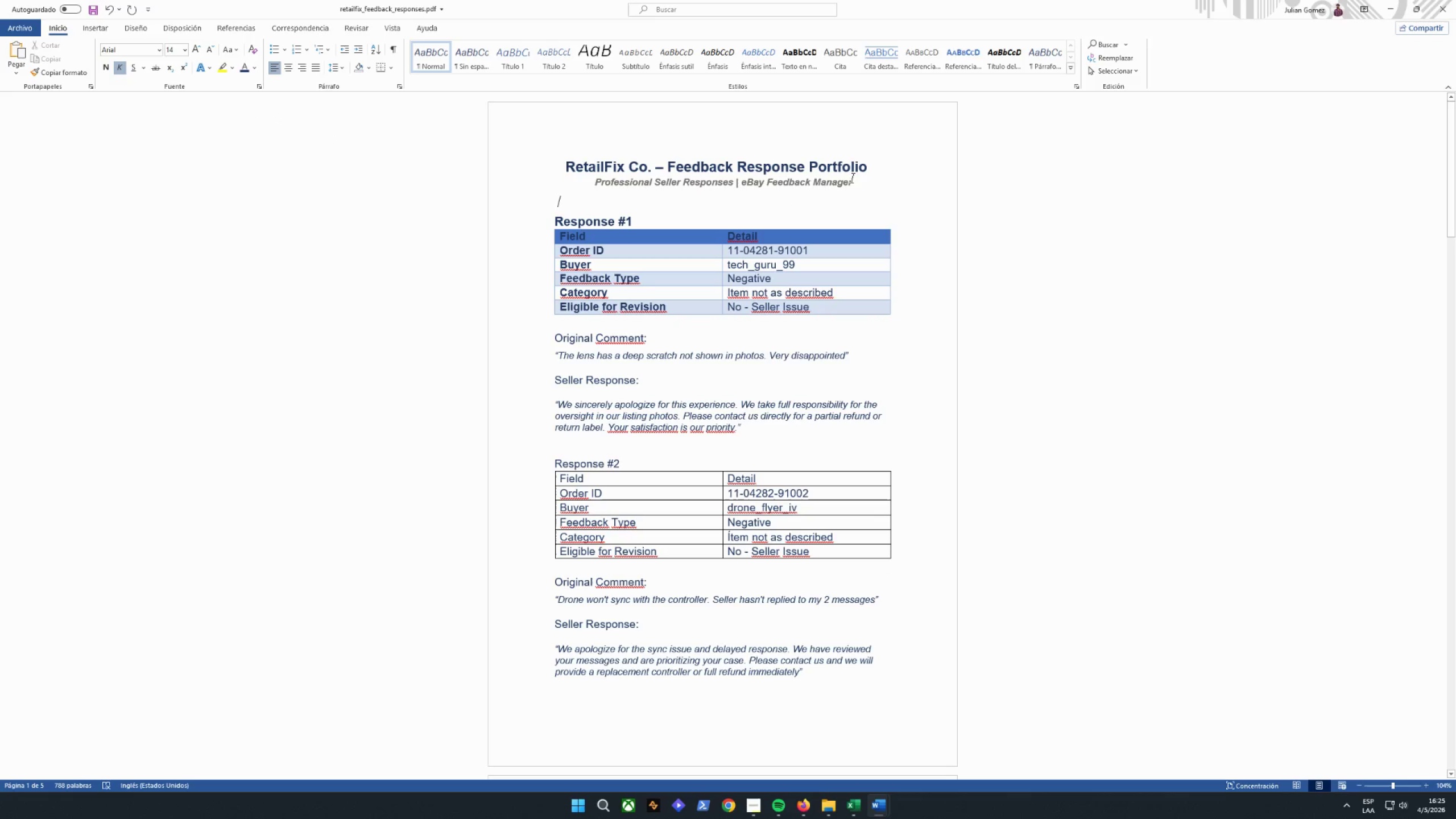 
left_click_drag(start_coordinate=[864, 179], to_coordinate=[582, 179])
 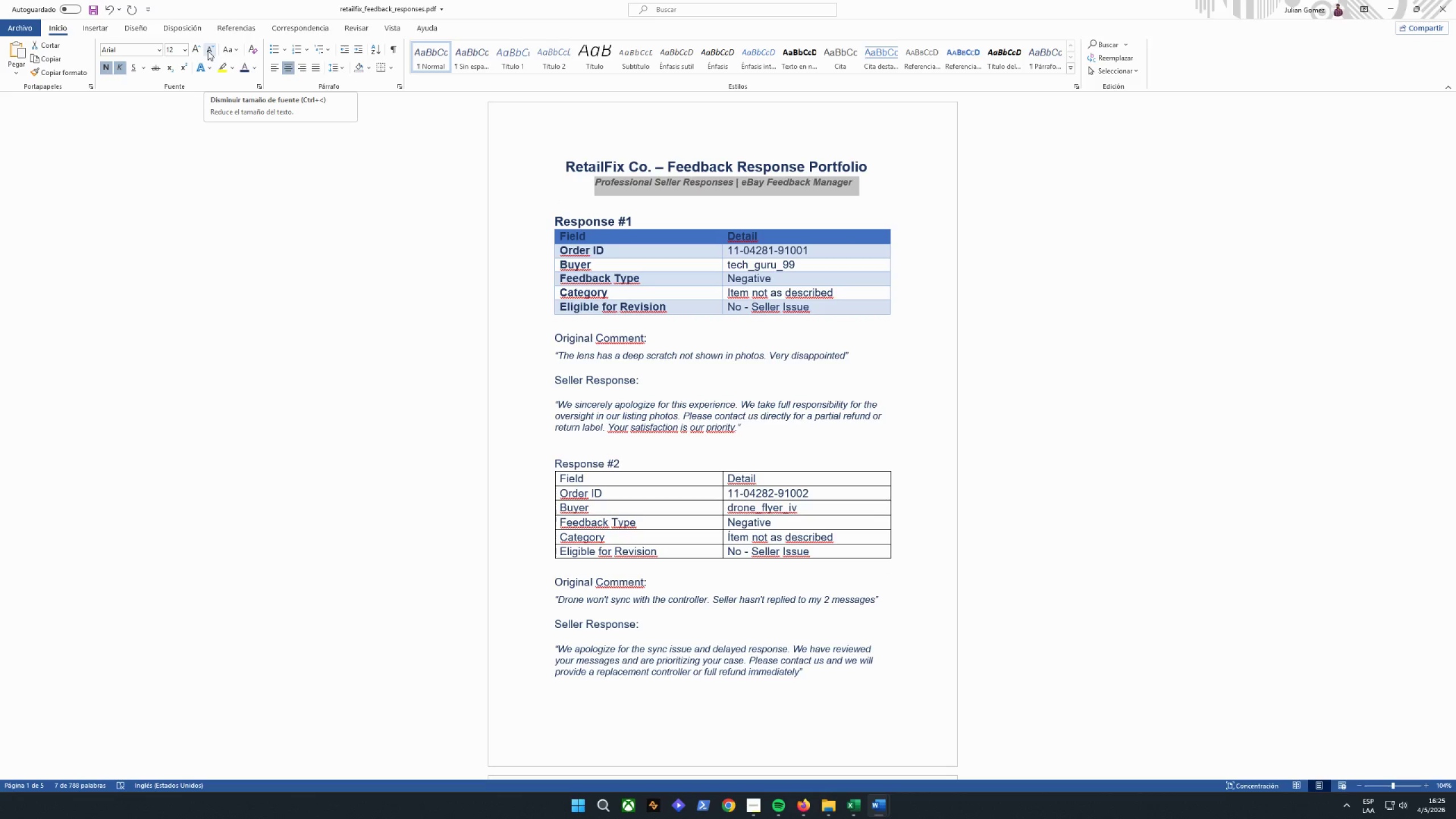 
left_click([208, 51])
 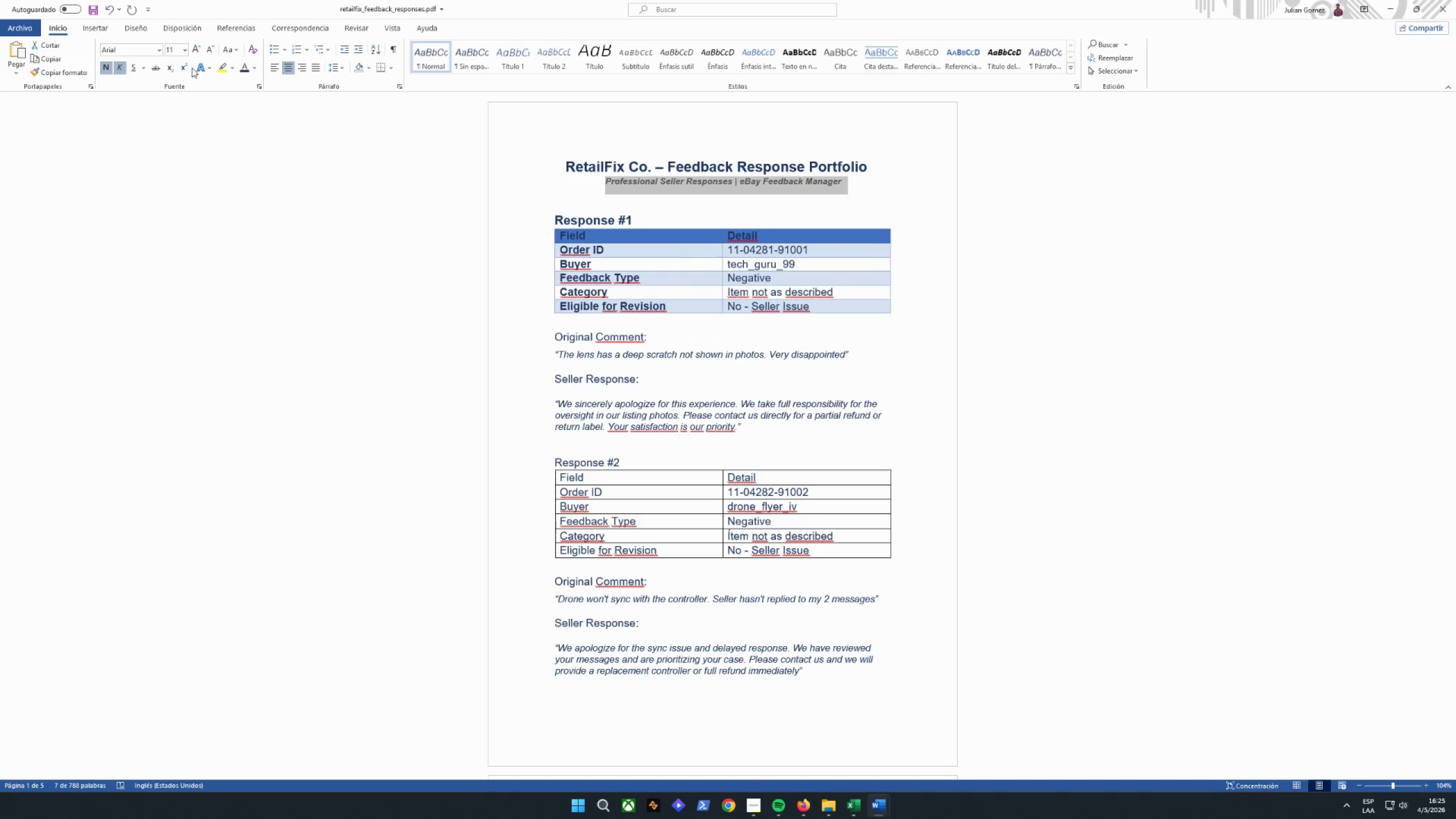 
left_click([192, 51])
 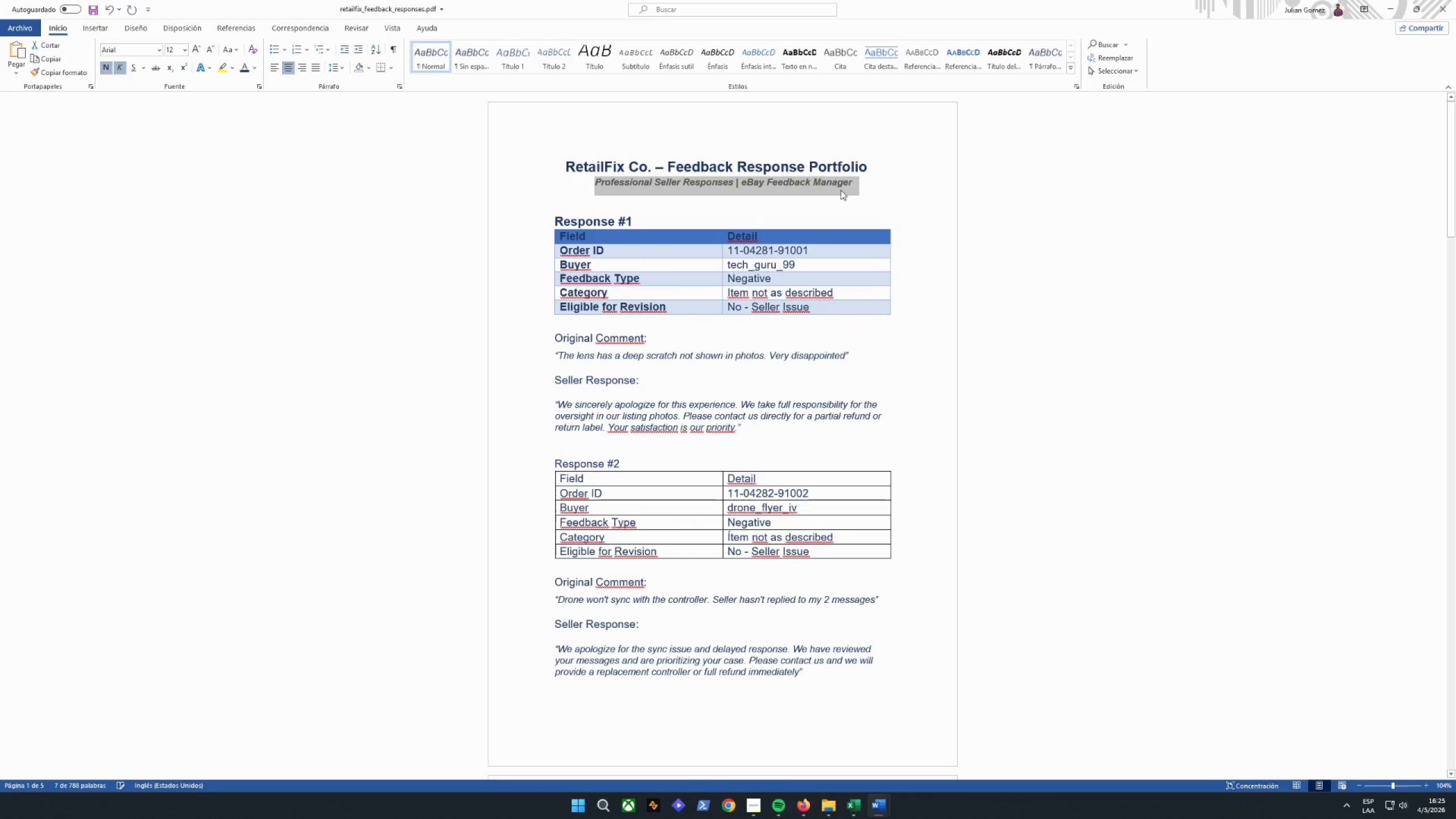 
left_click([839, 188])
 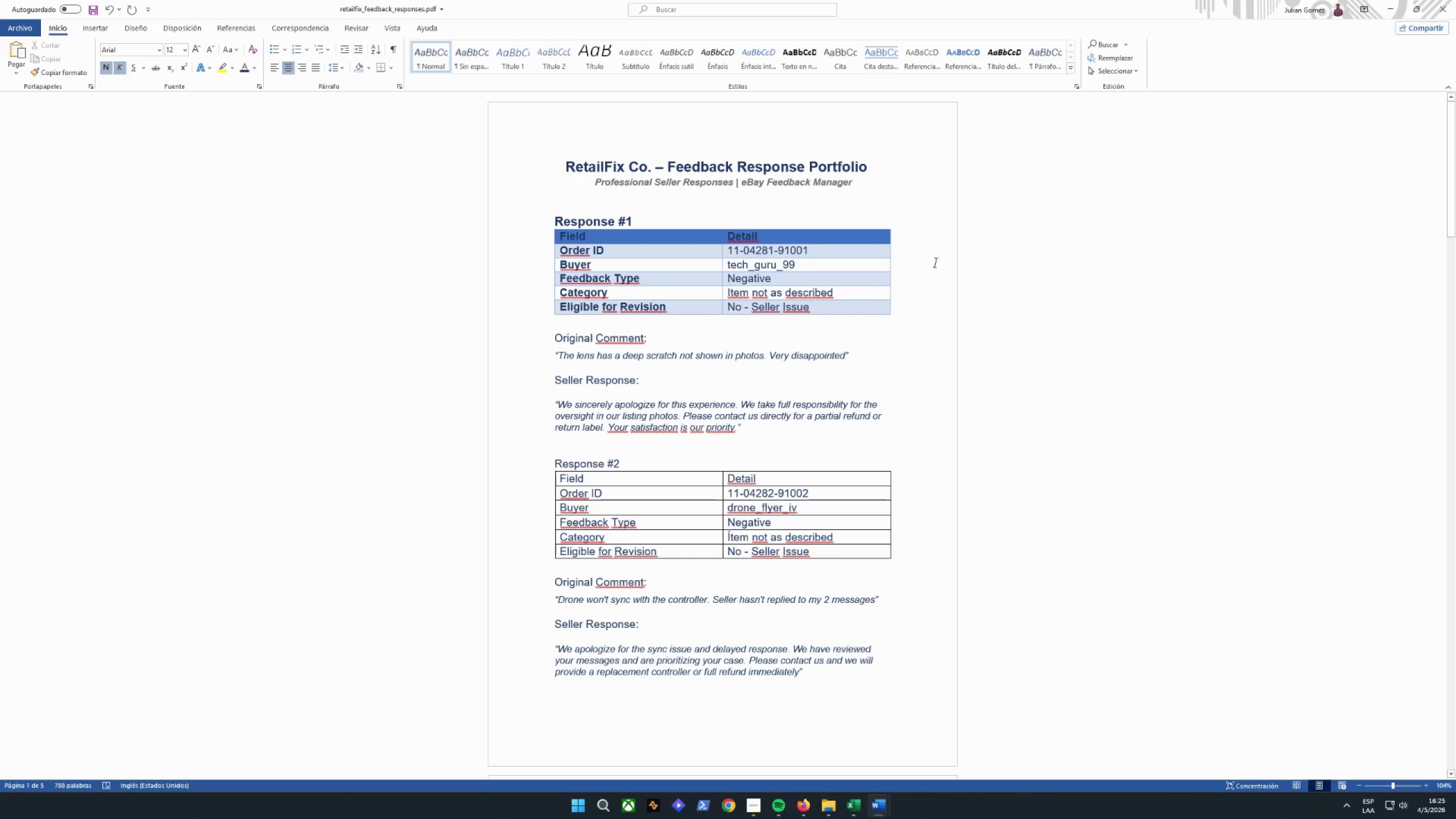 
left_click([937, 287])
 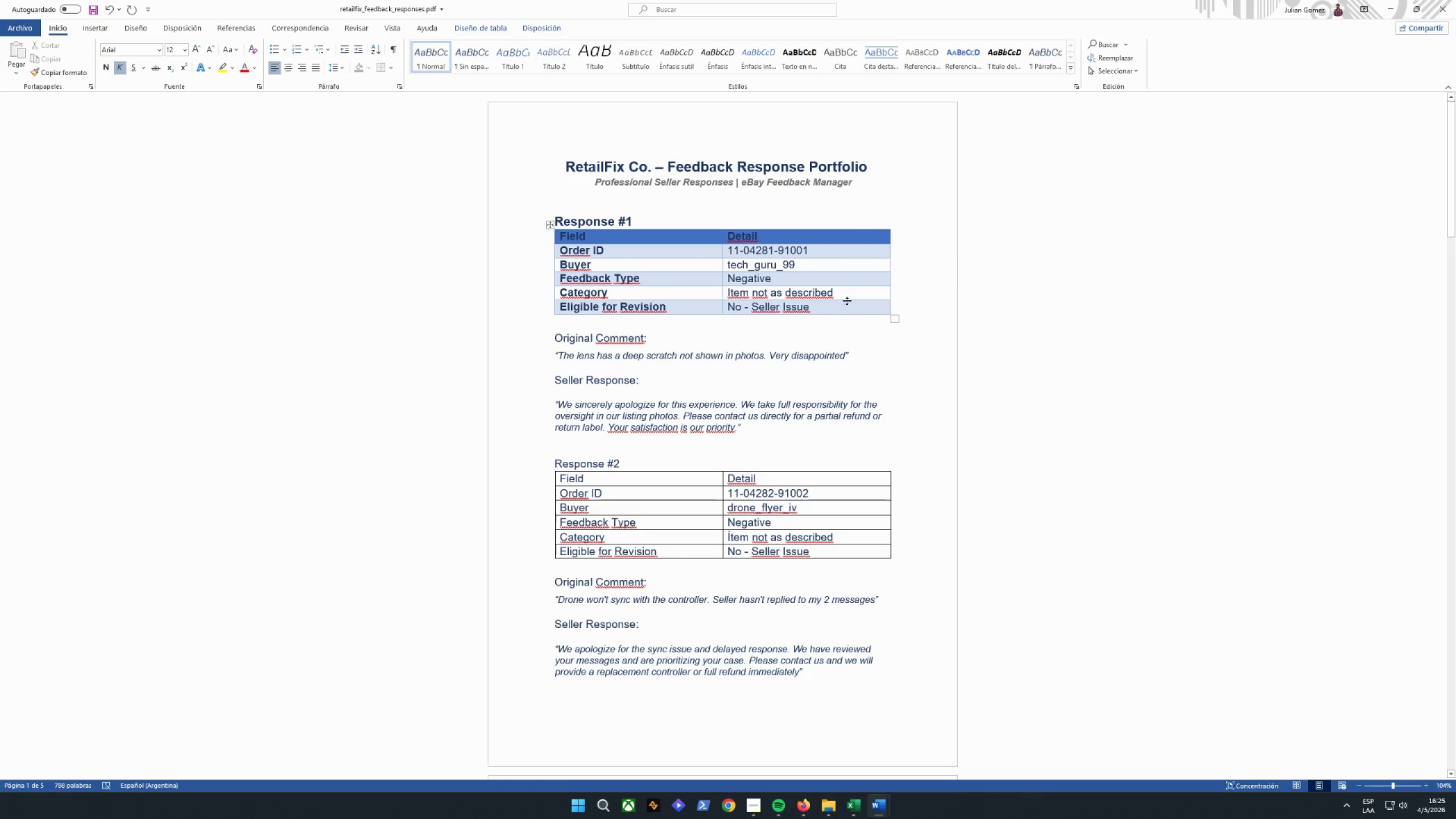 
left_click([849, 311])
 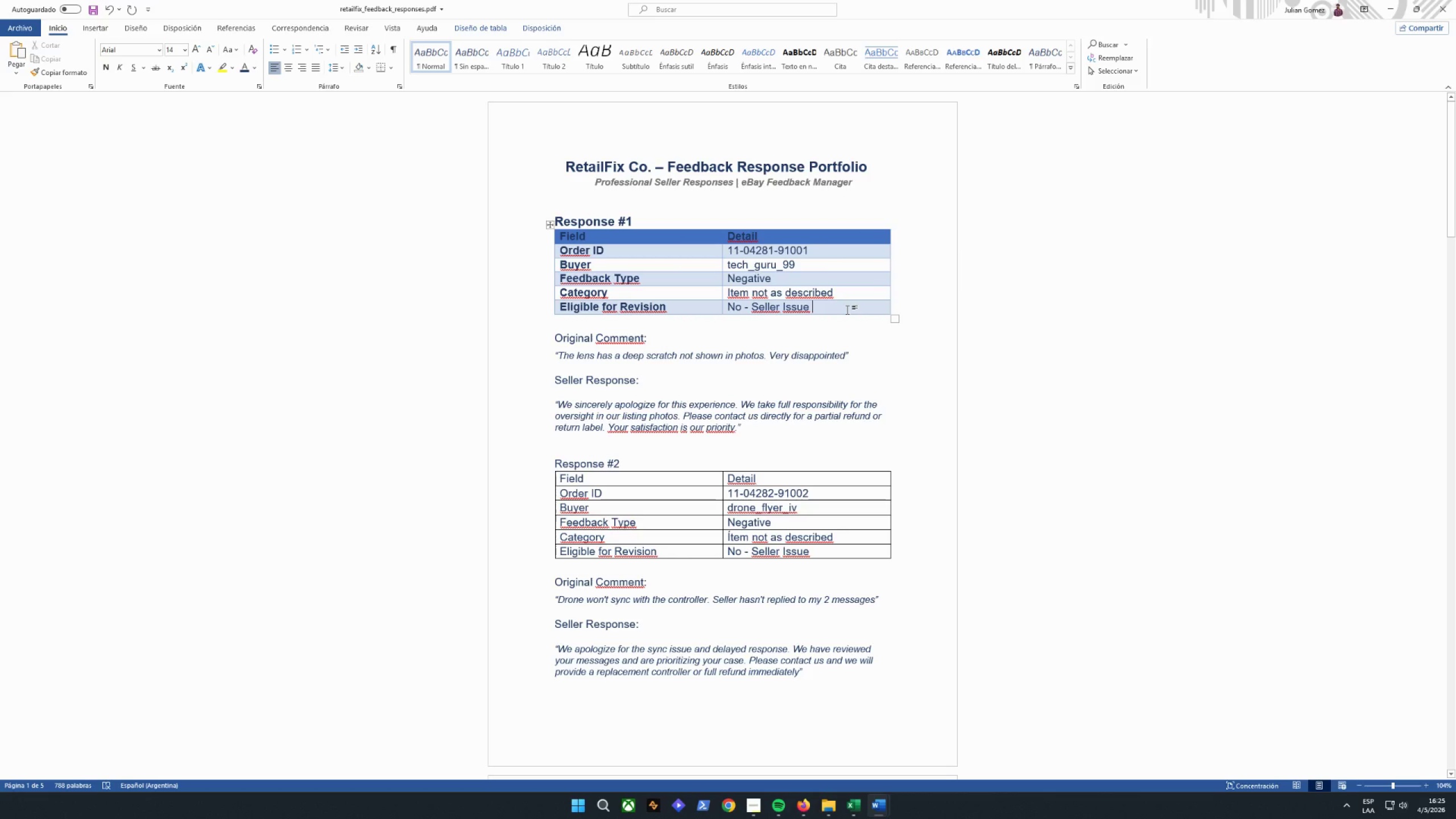 
left_click_drag(start_coordinate=[847, 309], to_coordinate=[548, 241])
 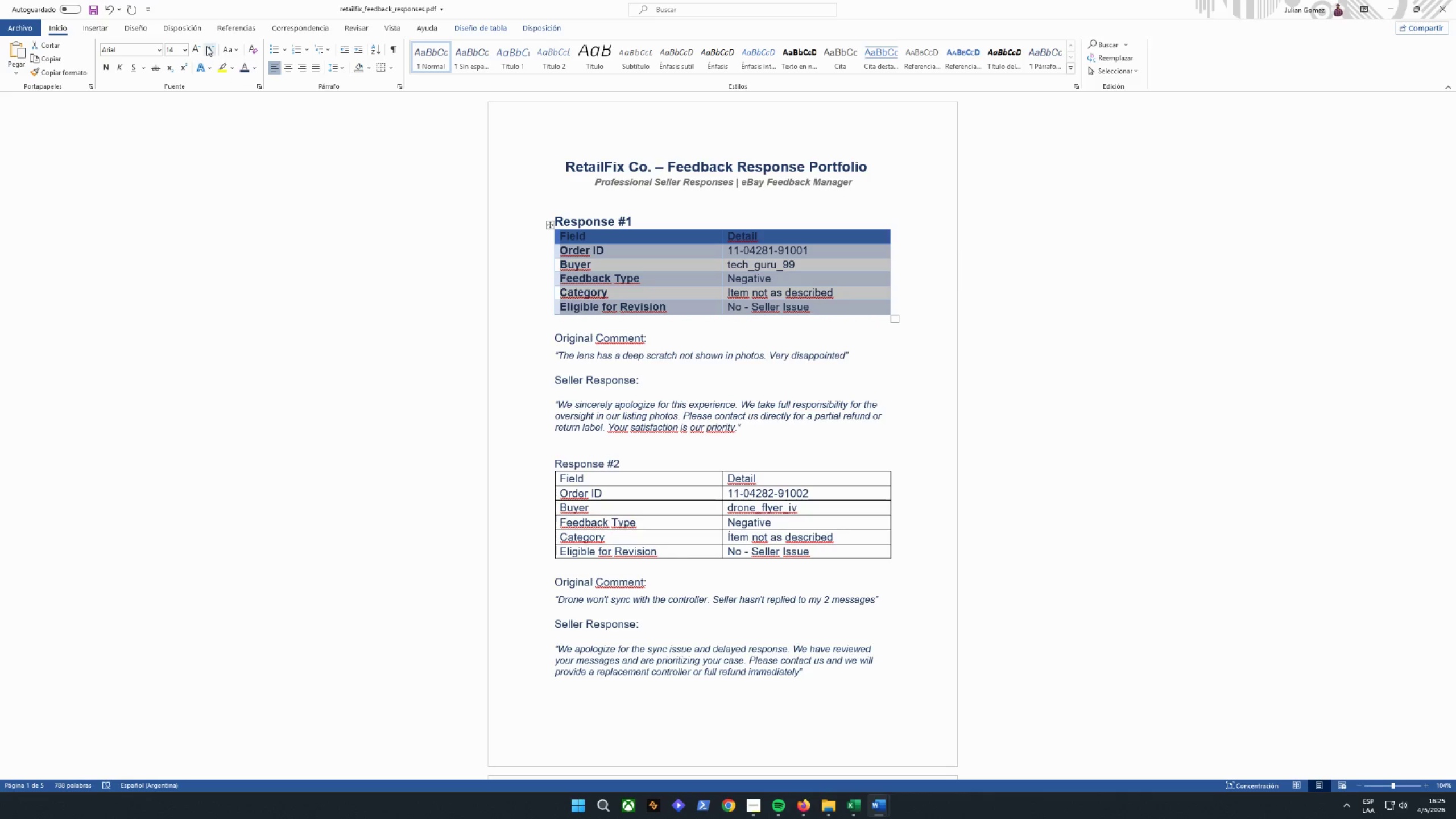 
left_click([213, 49])
 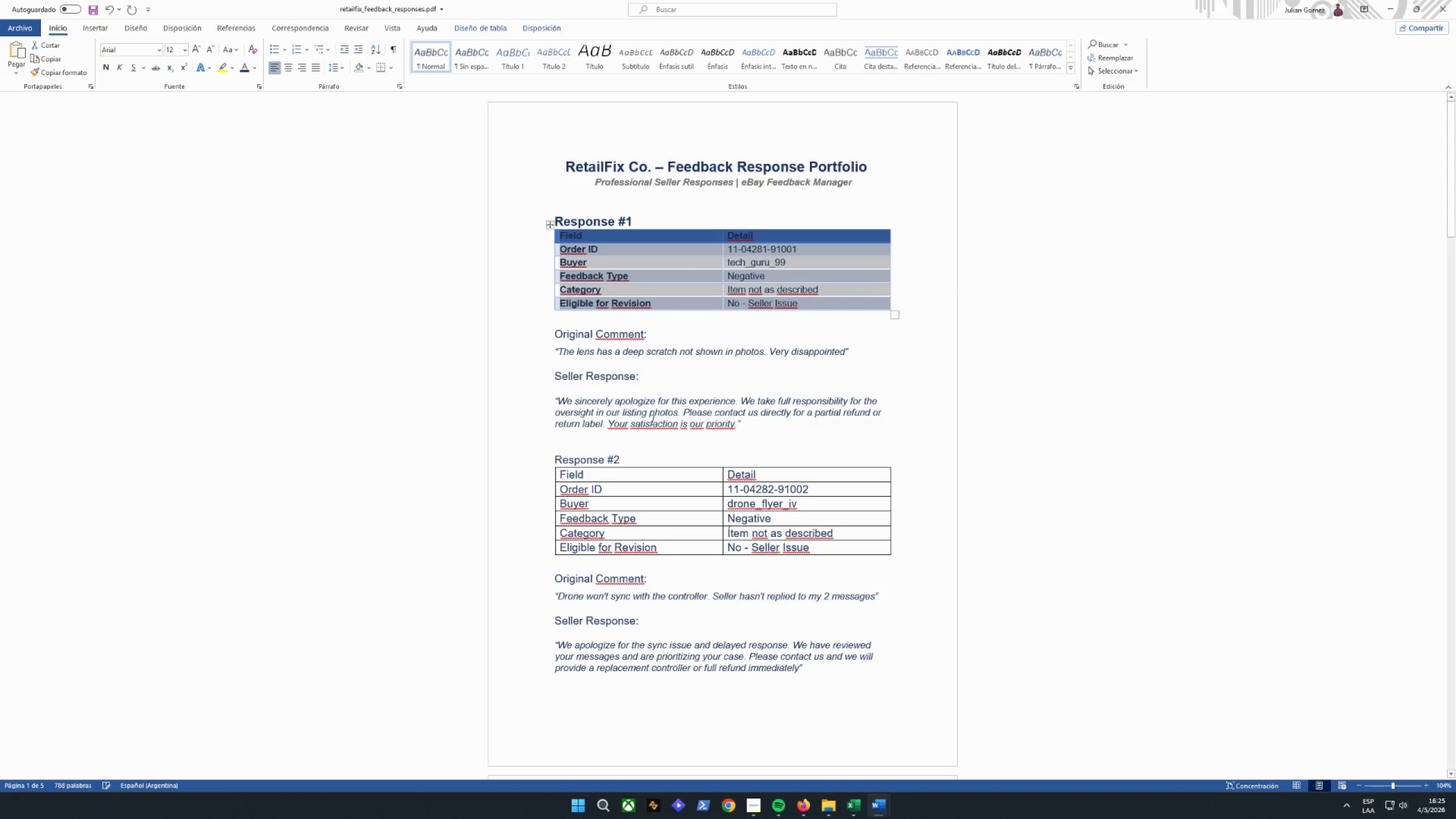 
left_click([725, 354])
 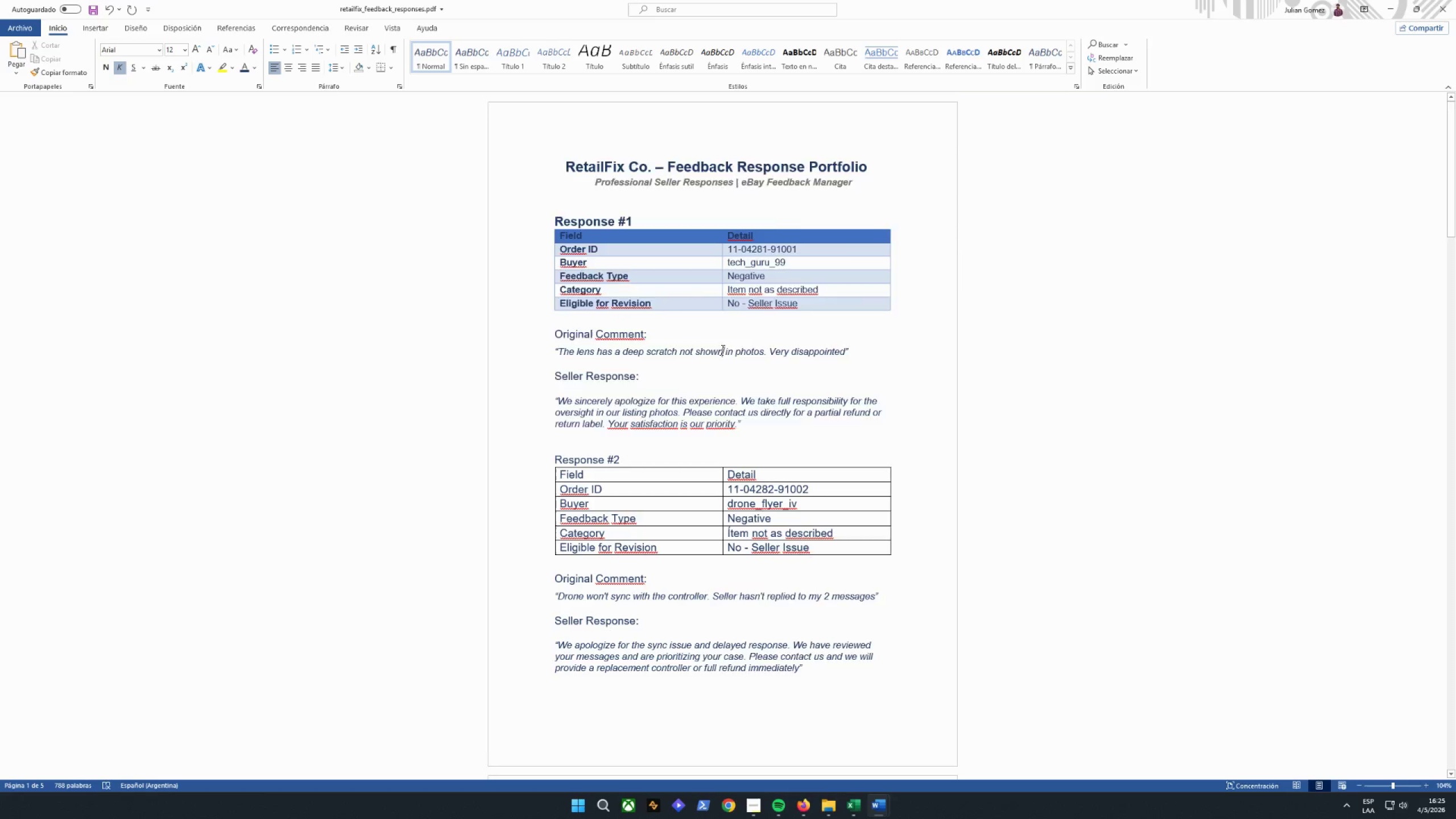 
scroll: coordinate [722, 350], scroll_direction: down, amount: 2.0
 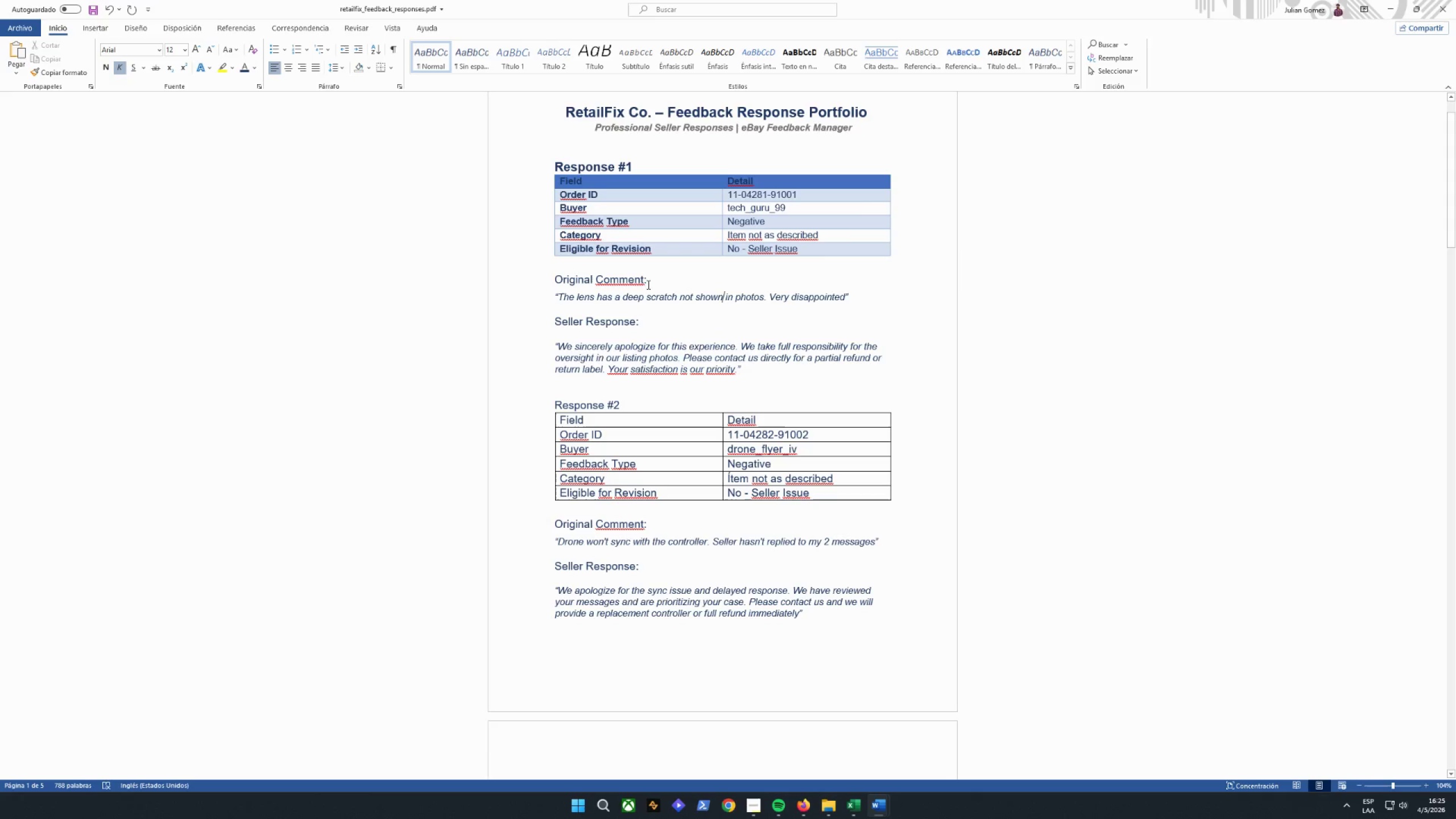 
left_click_drag(start_coordinate=[653, 279], to_coordinate=[564, 273])
 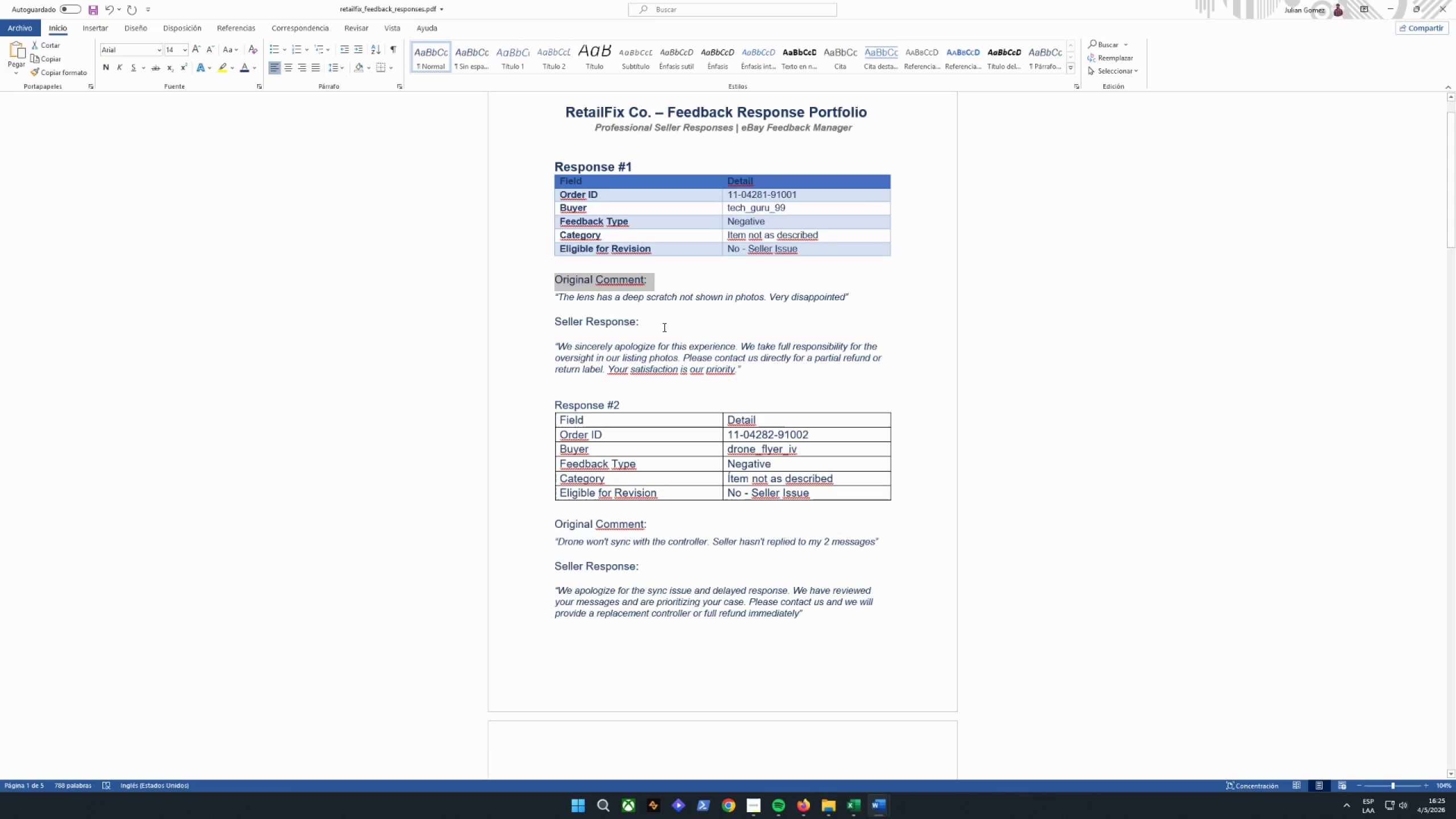 
left_click([664, 326])
 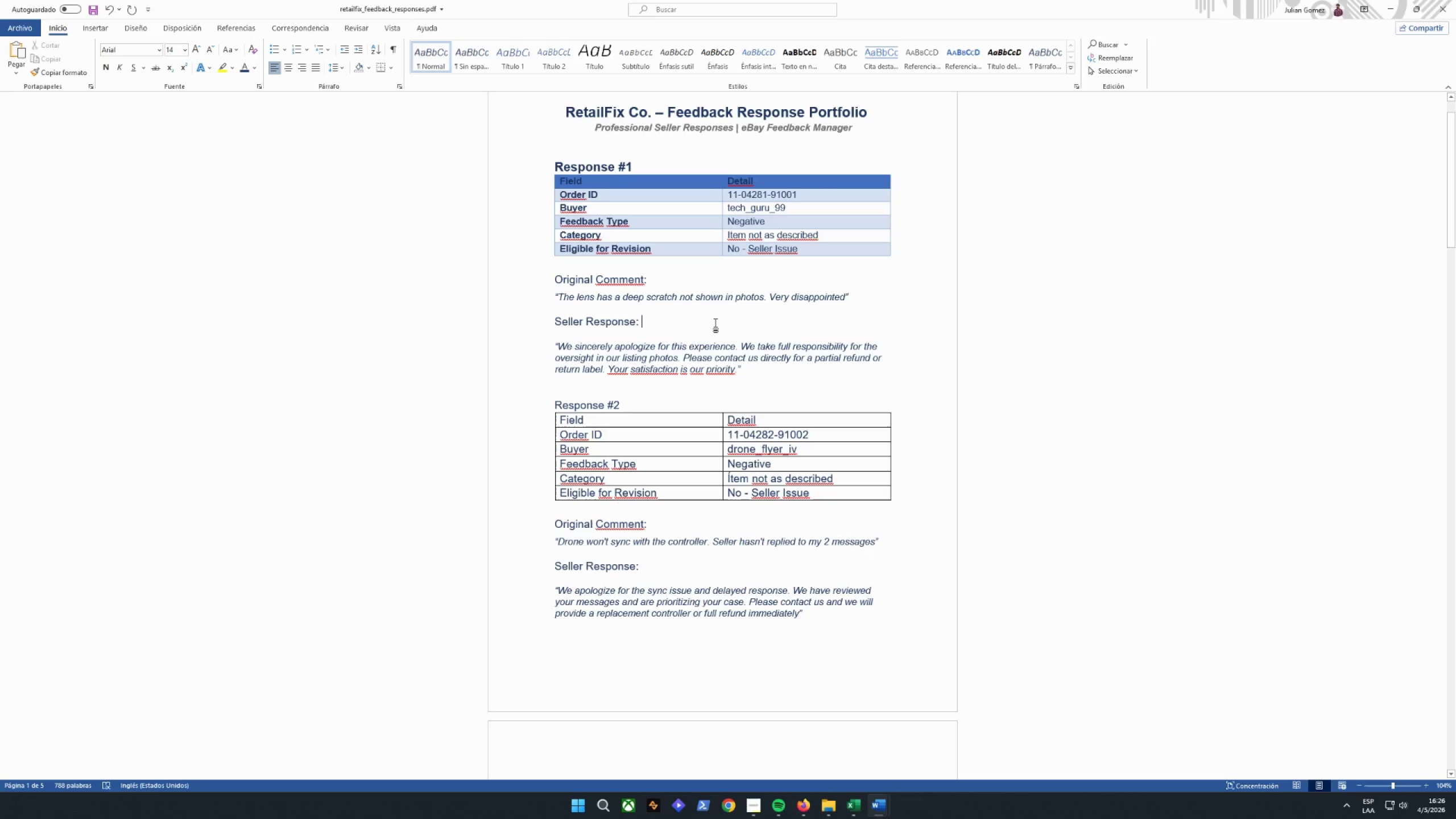 
scroll: coordinate [731, 337], scroll_direction: down, amount: 2.0
 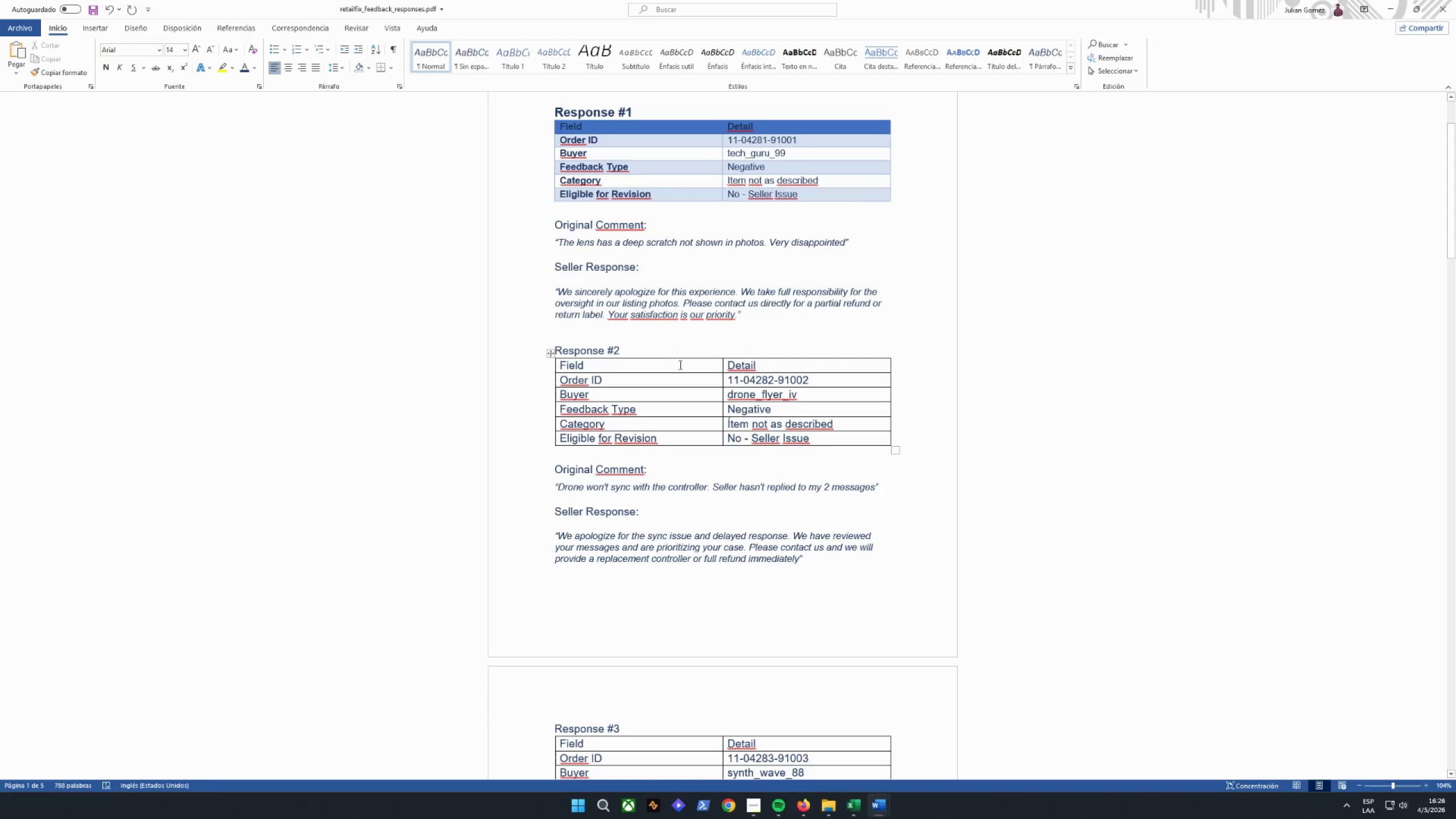 
left_click([681, 368])
 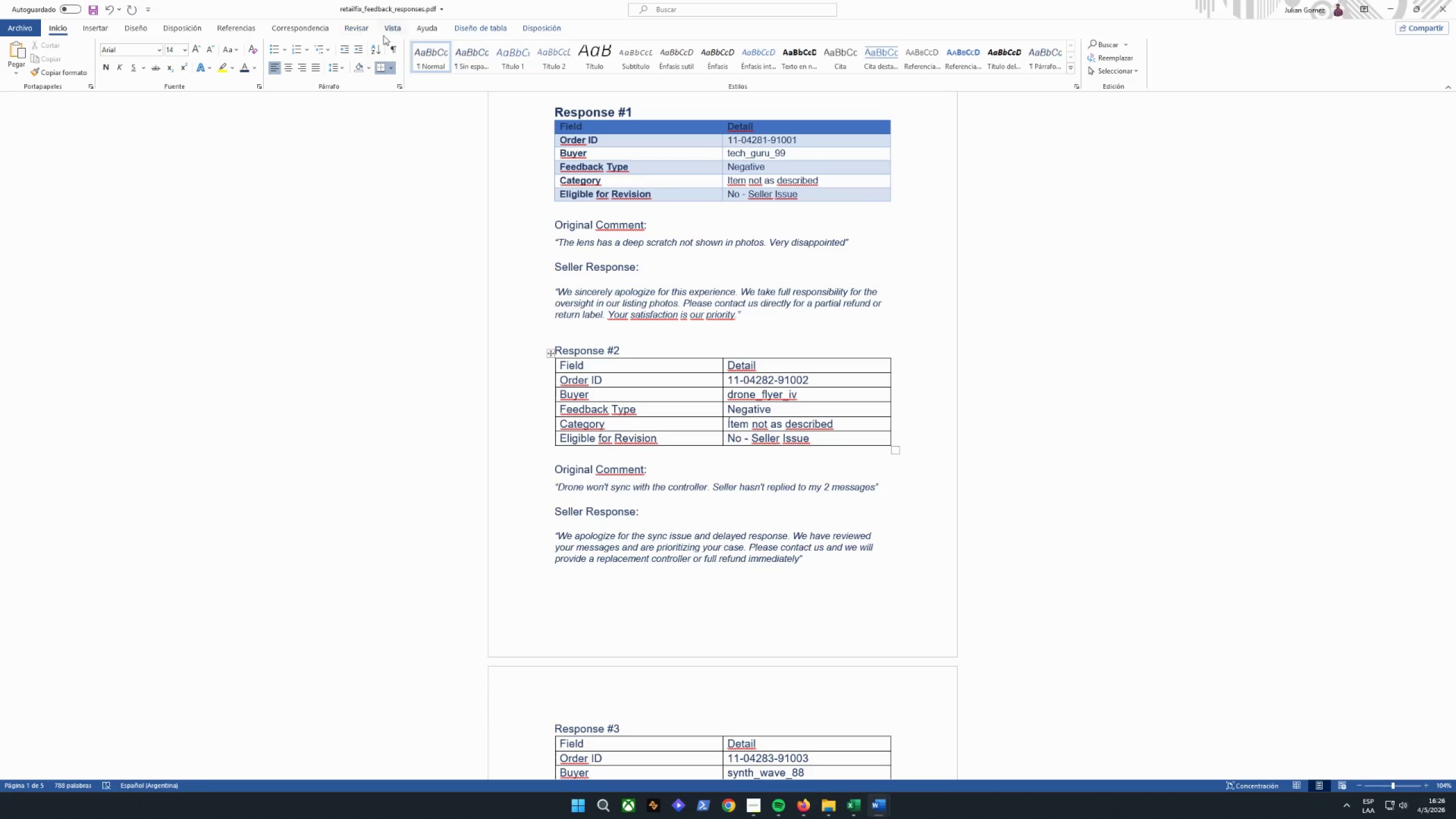 
left_click([478, 27])
 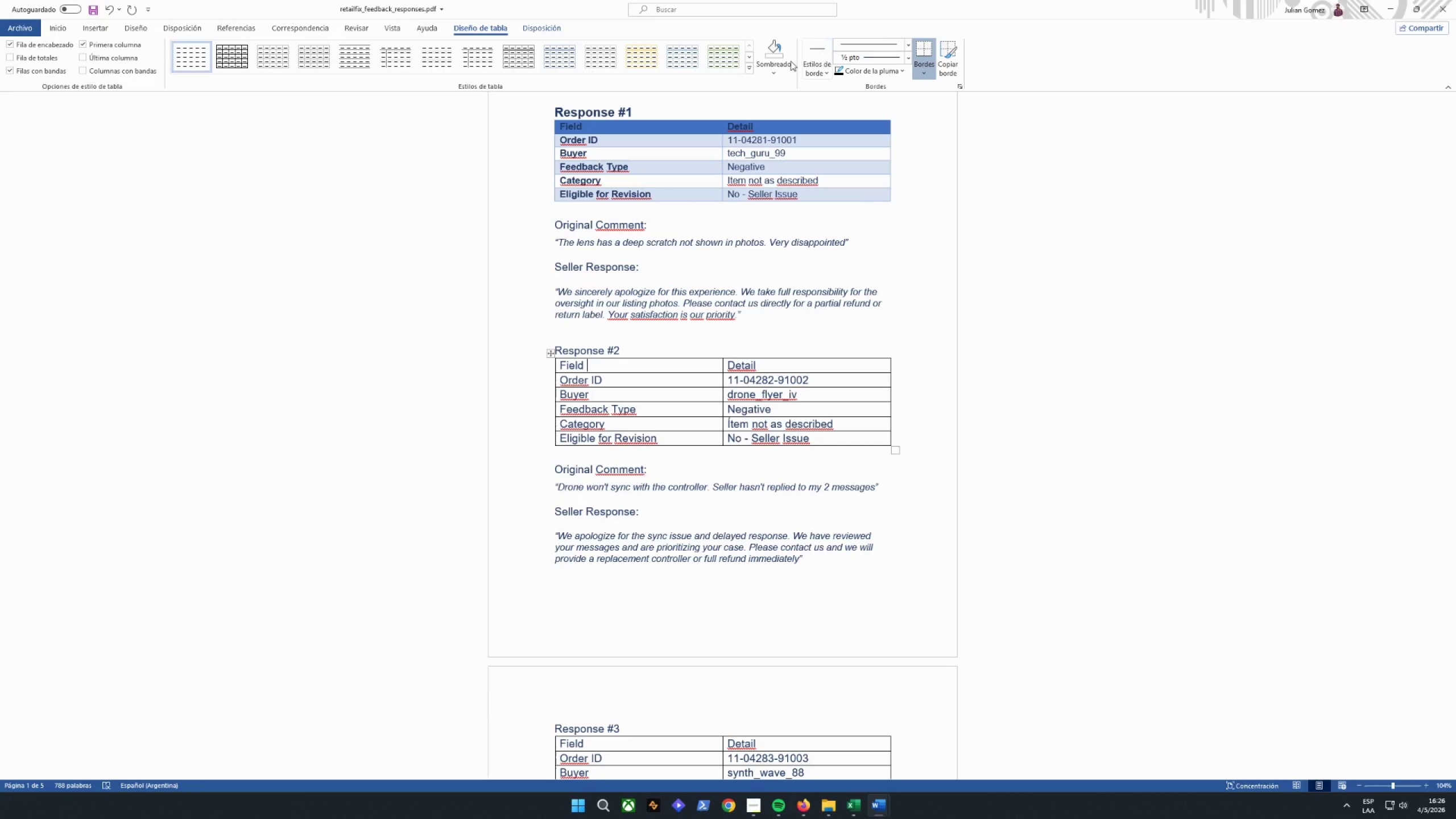 
left_click([750, 58])
 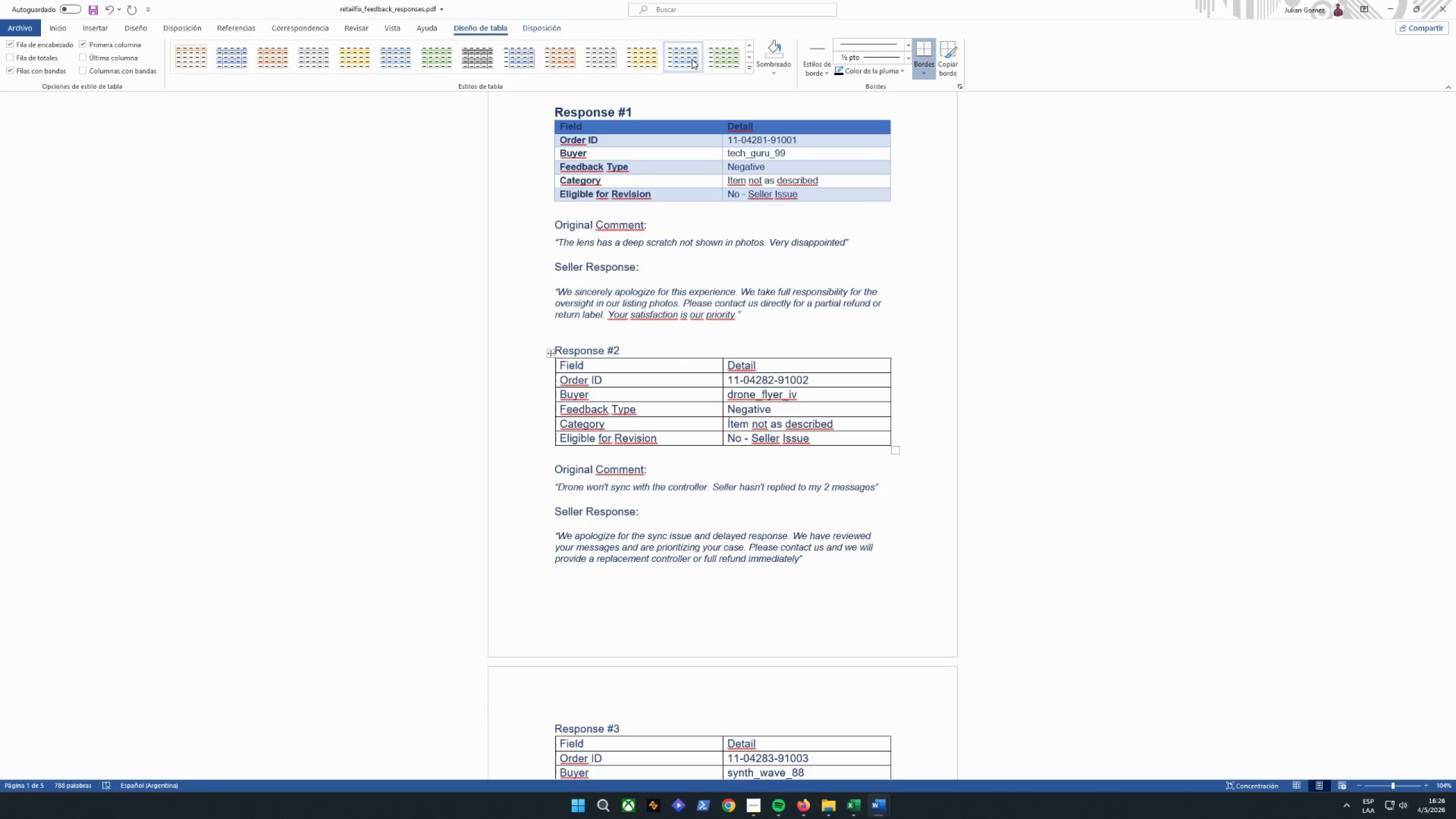 
left_click([746, 56])
 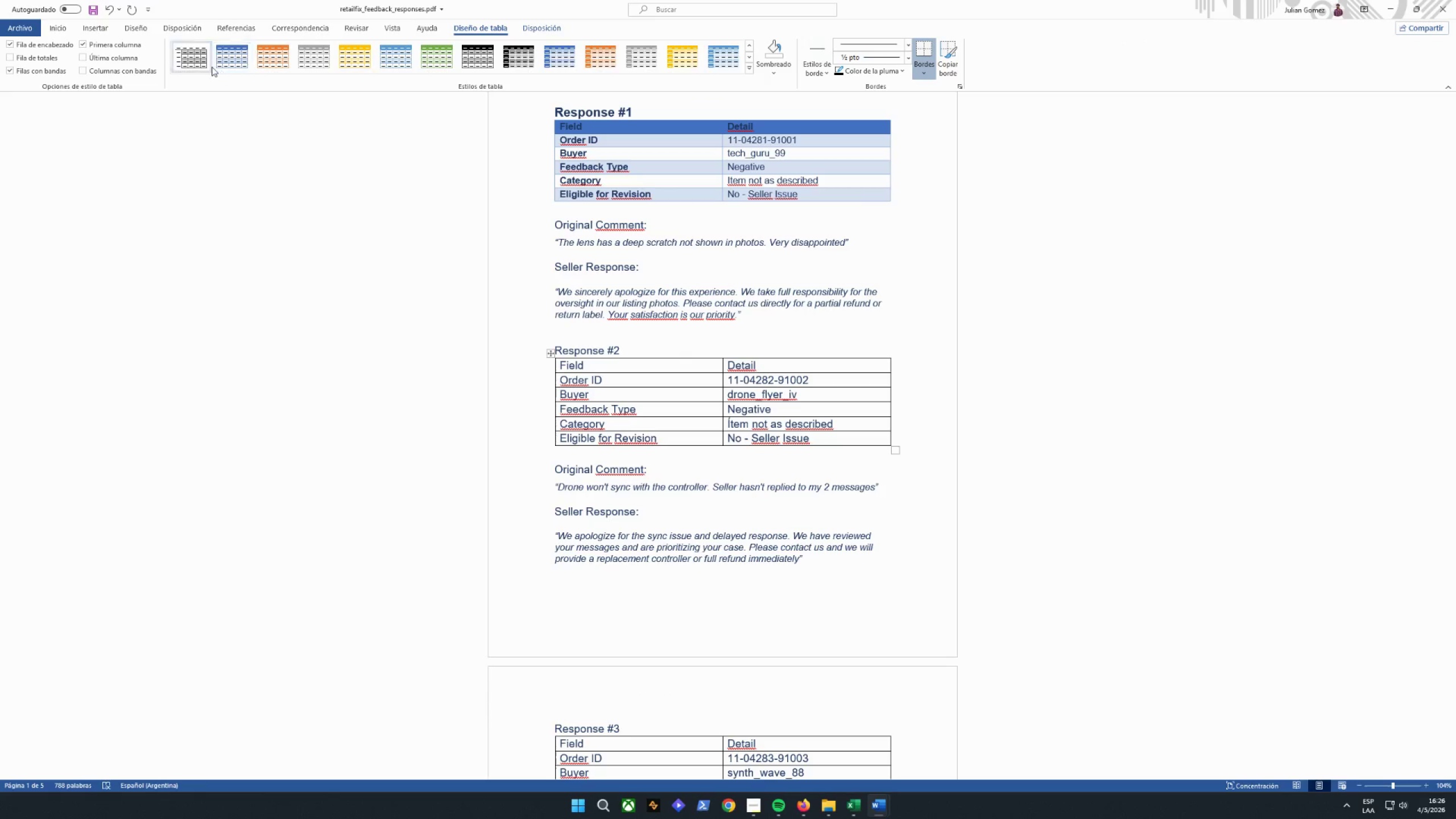 
left_click([224, 61])
 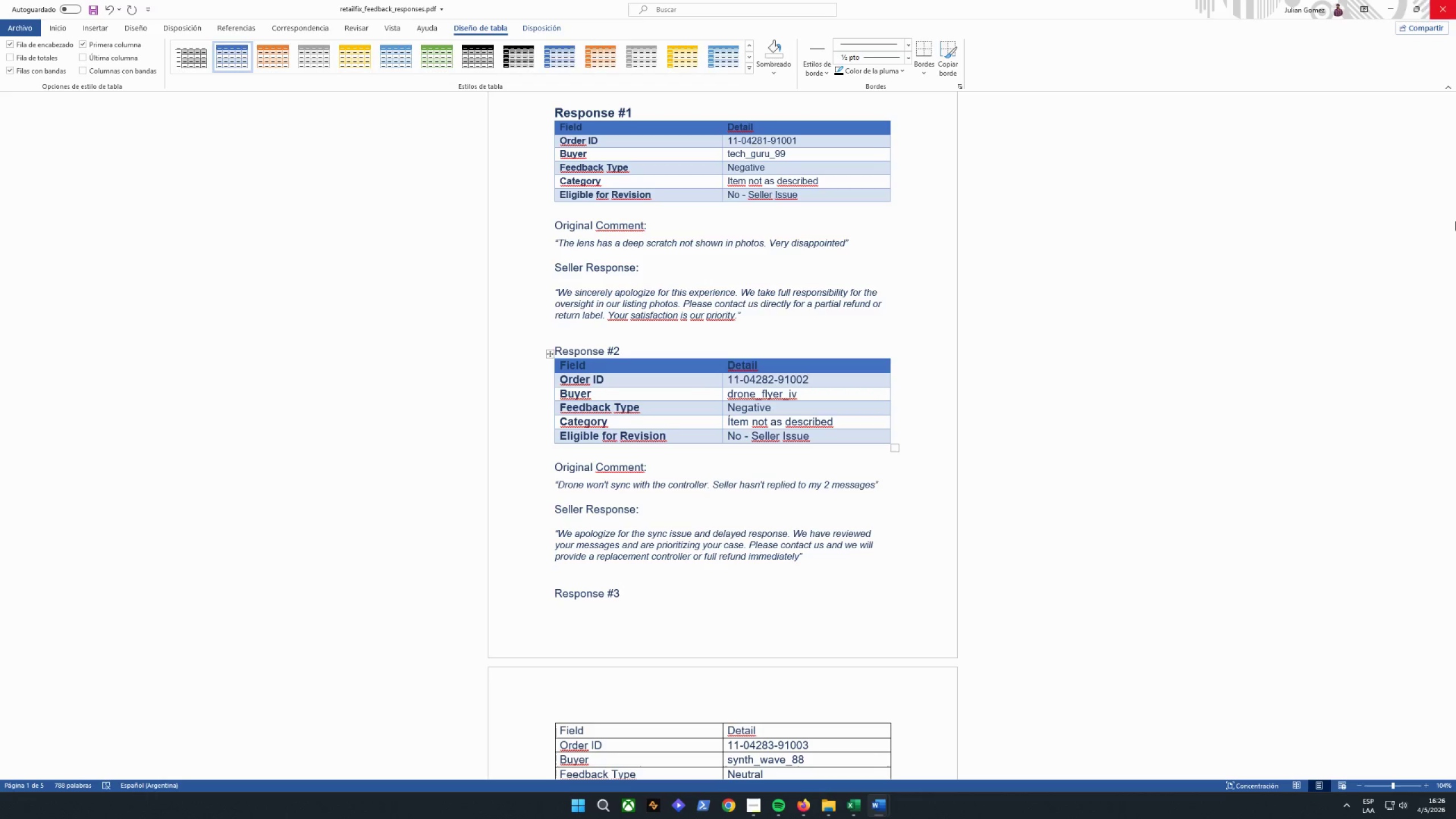 